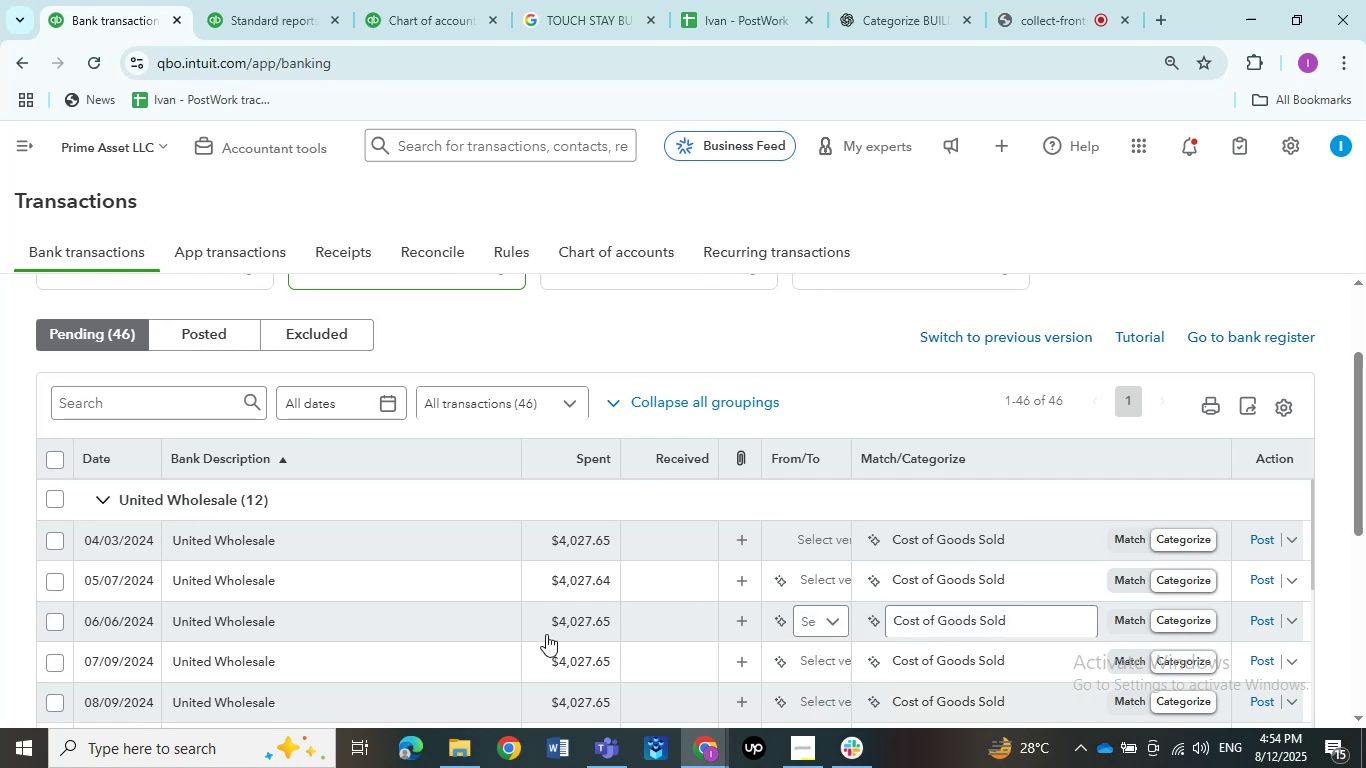 
wait(25.33)
 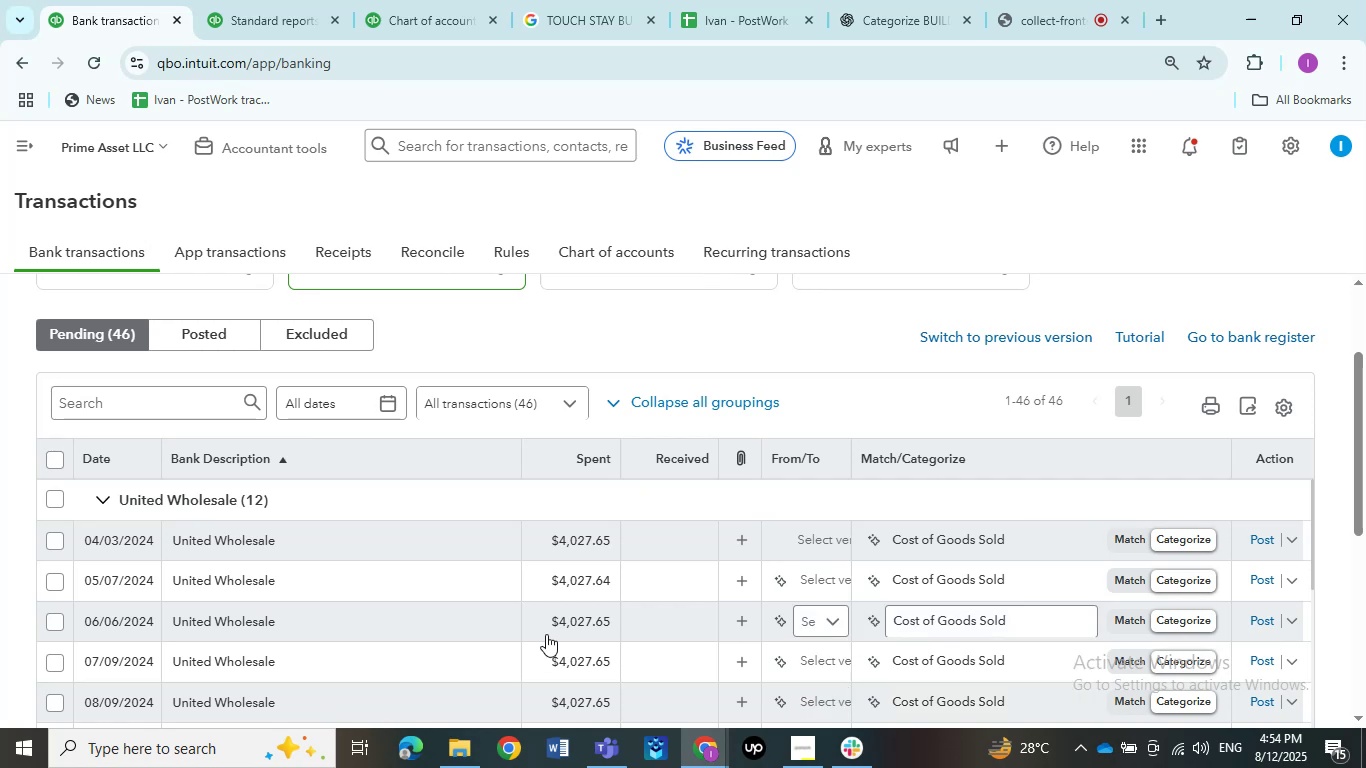 
left_click([51, 494])
 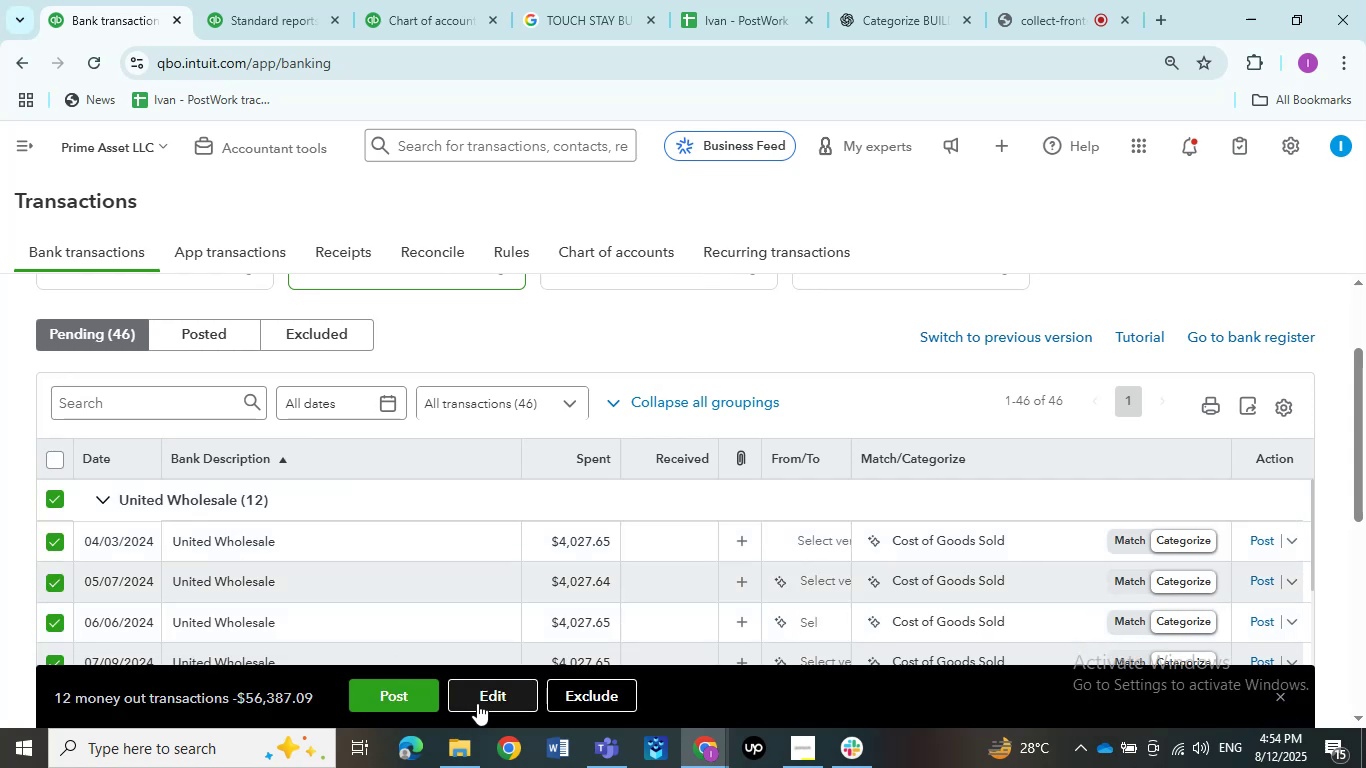 
left_click([478, 700])
 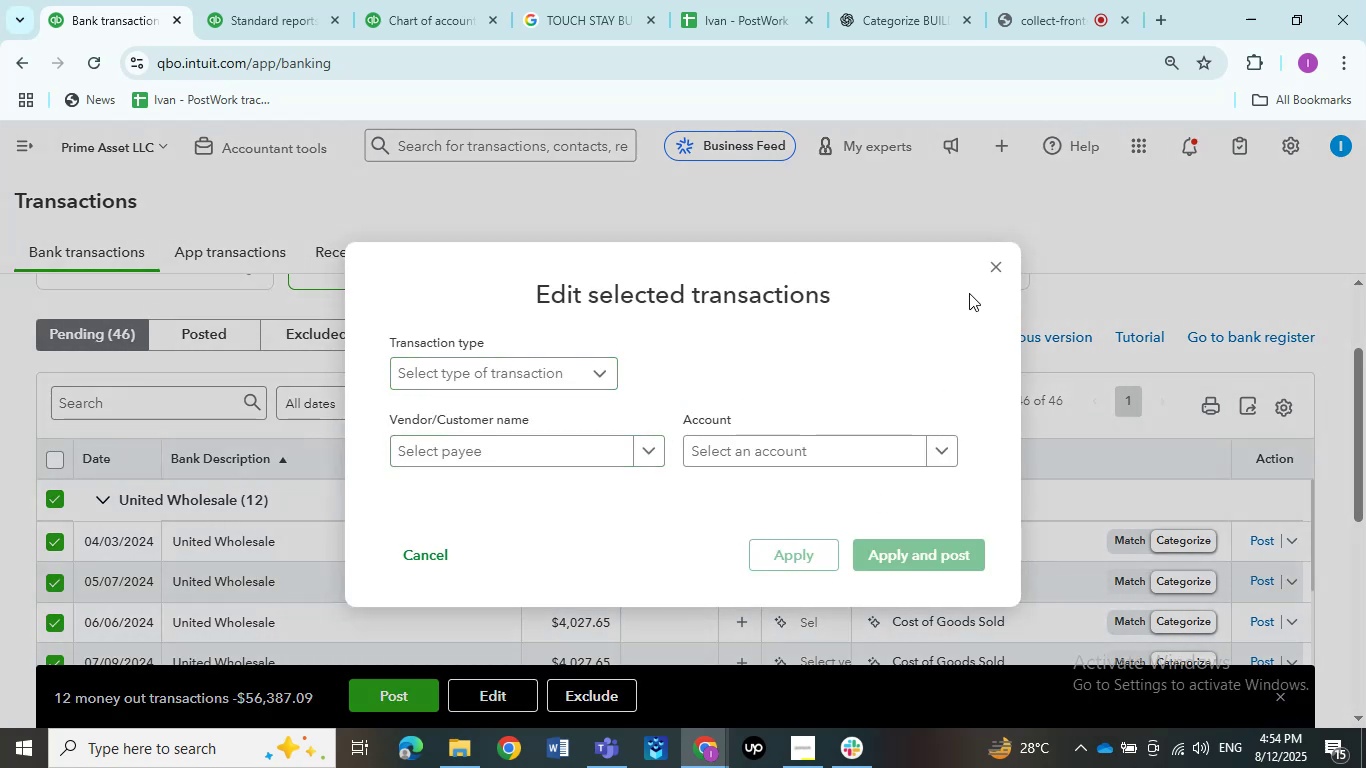 
left_click([995, 258])
 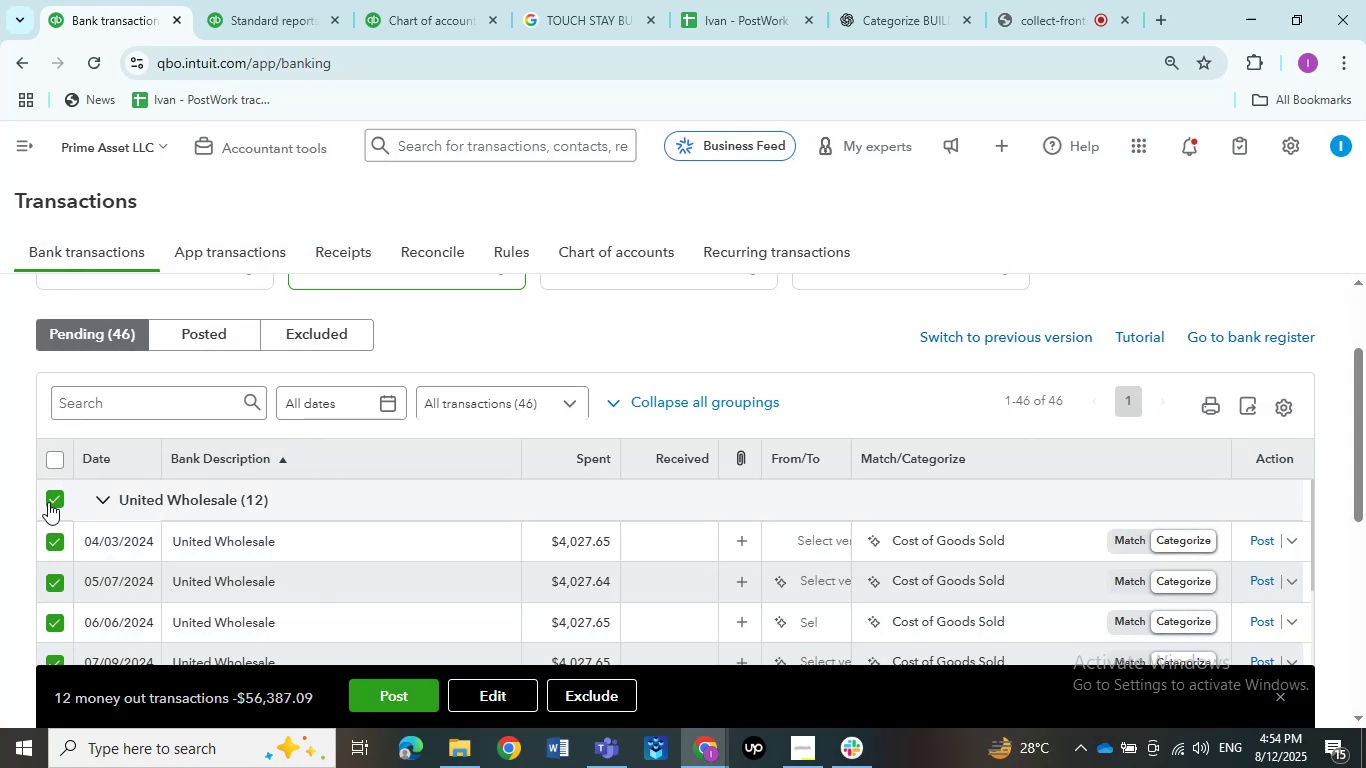 
left_click([50, 502])
 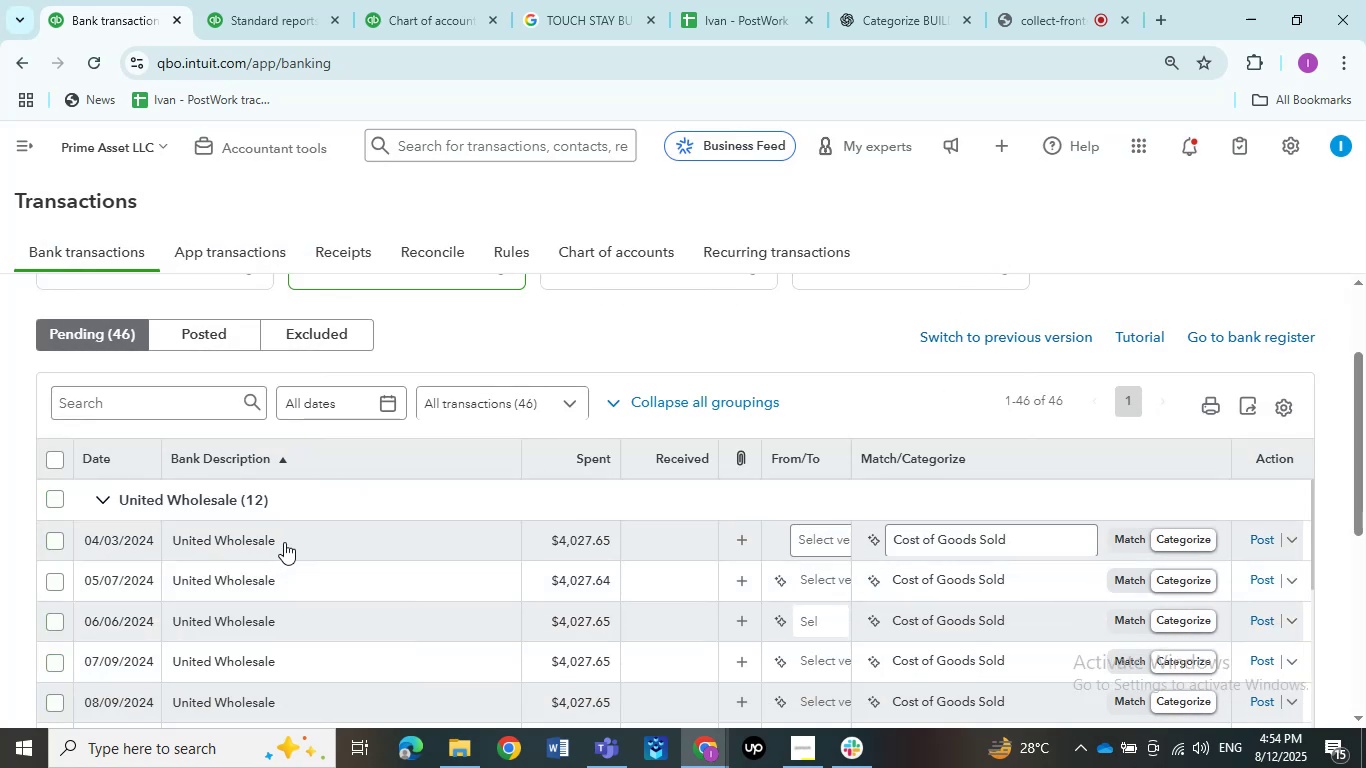 
left_click([284, 542])
 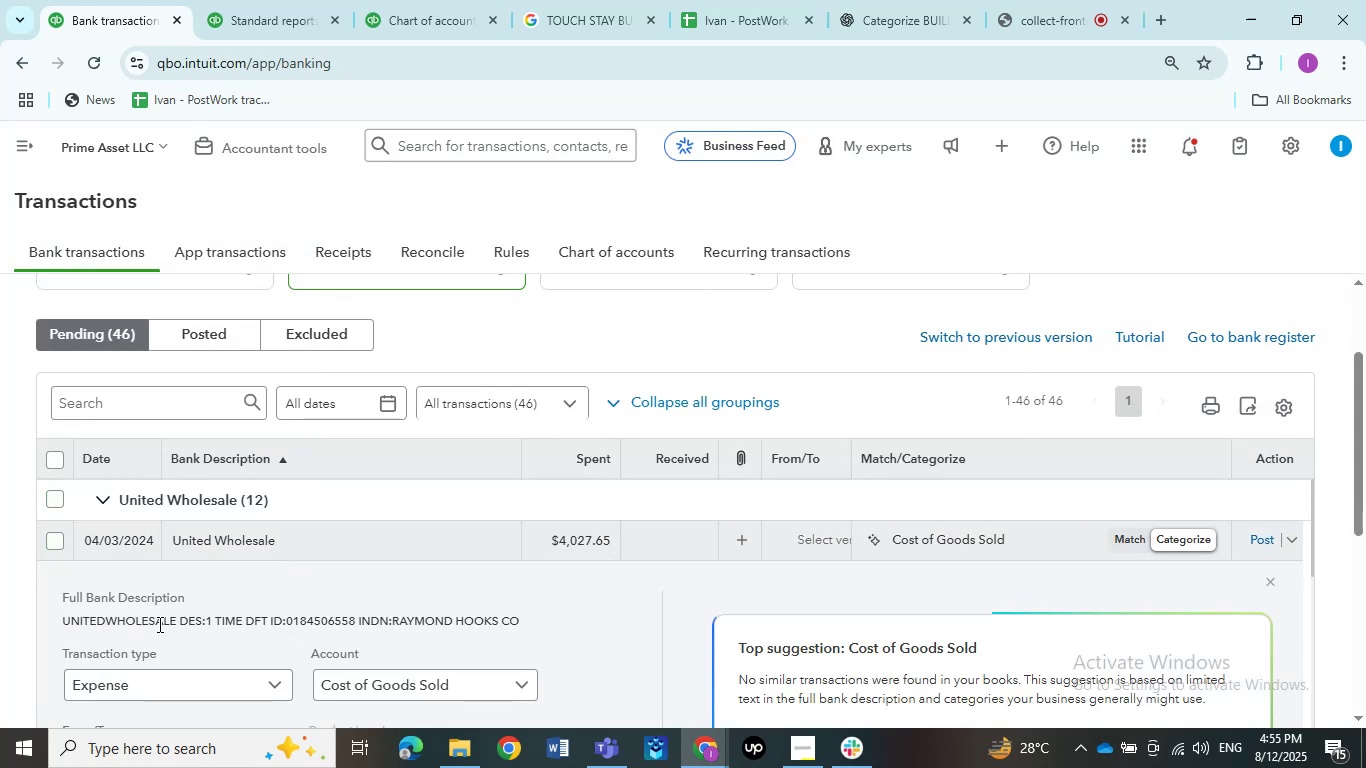 
left_click_drag(start_coordinate=[171, 621], to_coordinate=[176, 621])
 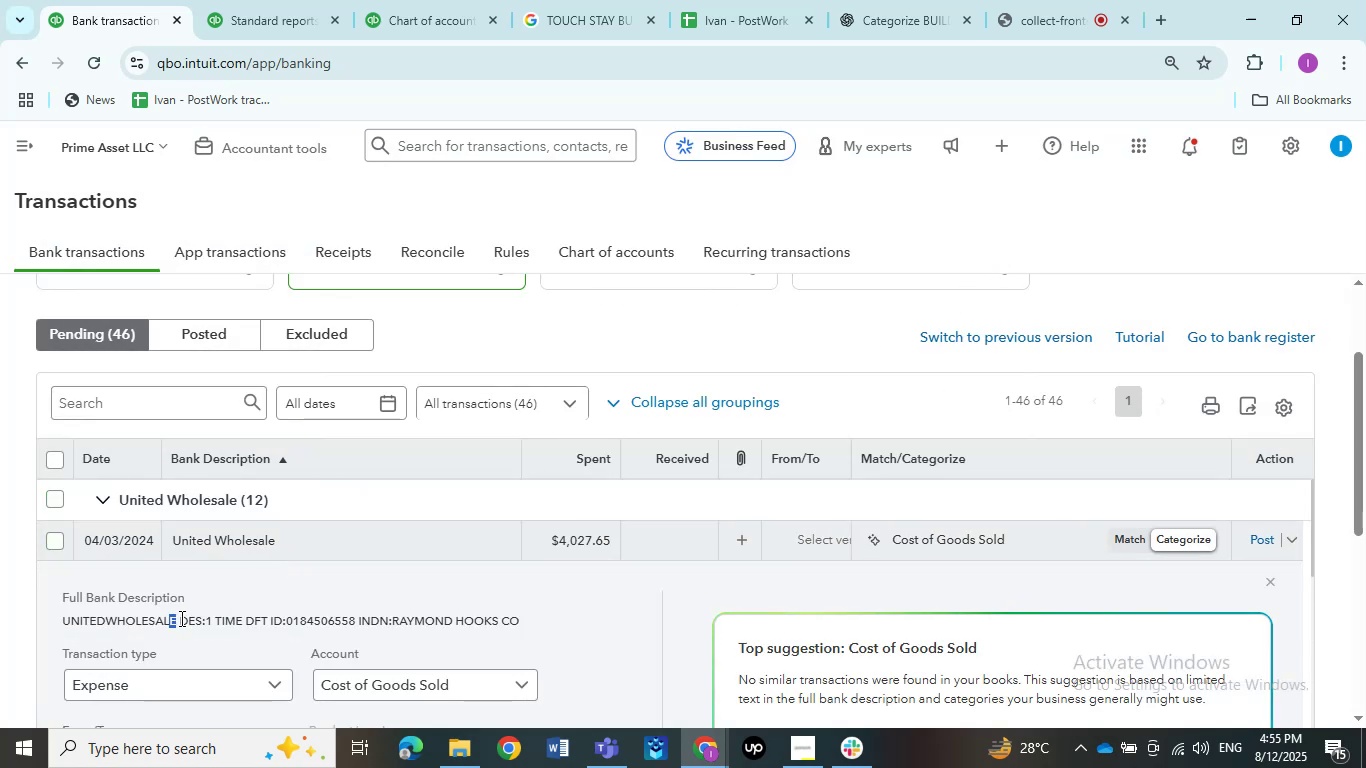 
left_click([180, 618])
 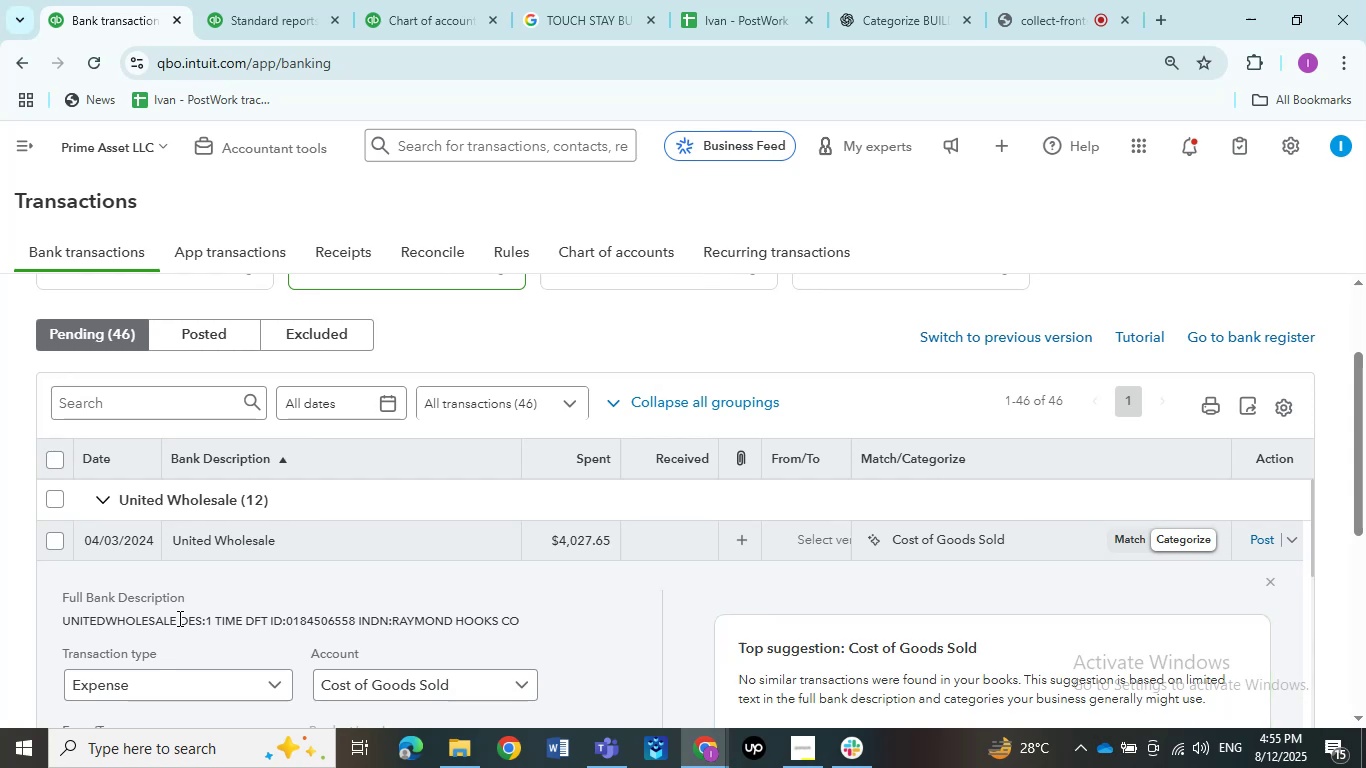 
left_click_drag(start_coordinate=[178, 618], to_coordinate=[48, 622])
 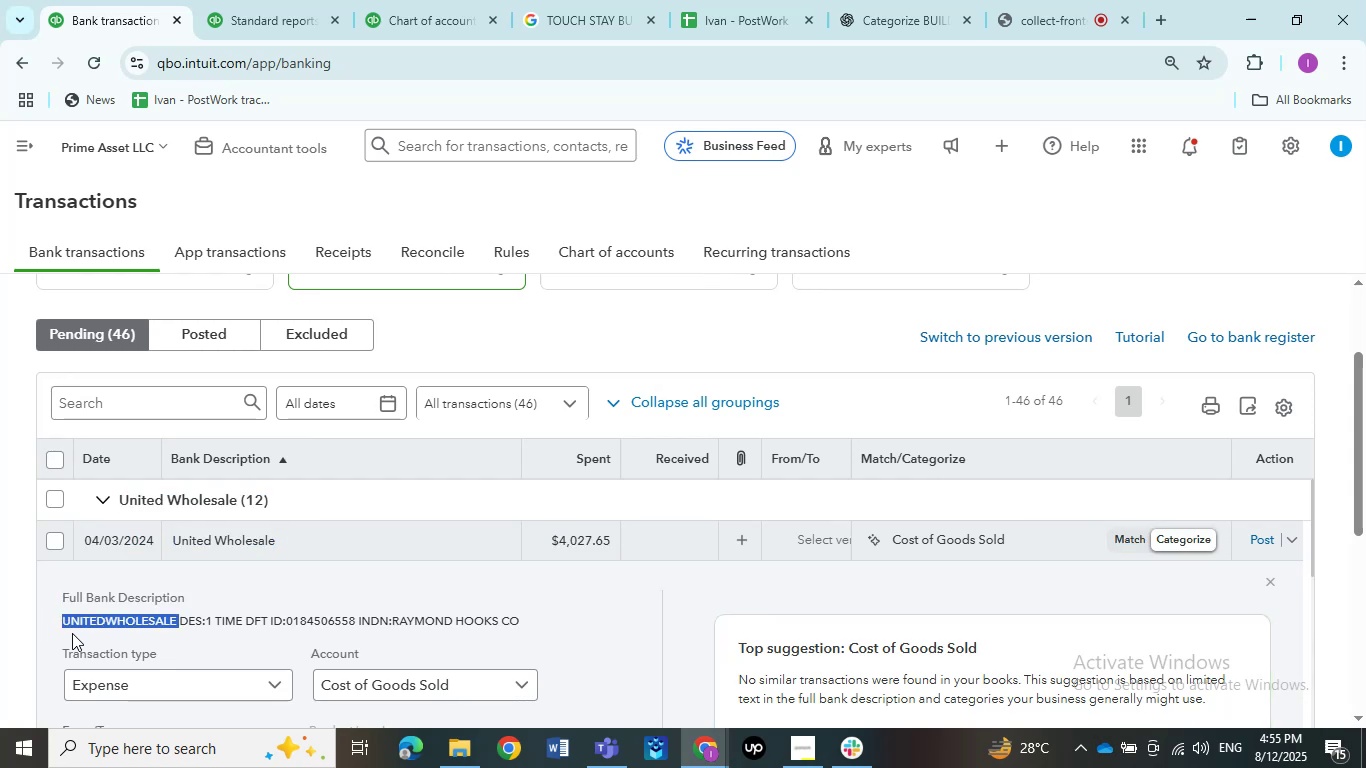 
key(Control+C)
 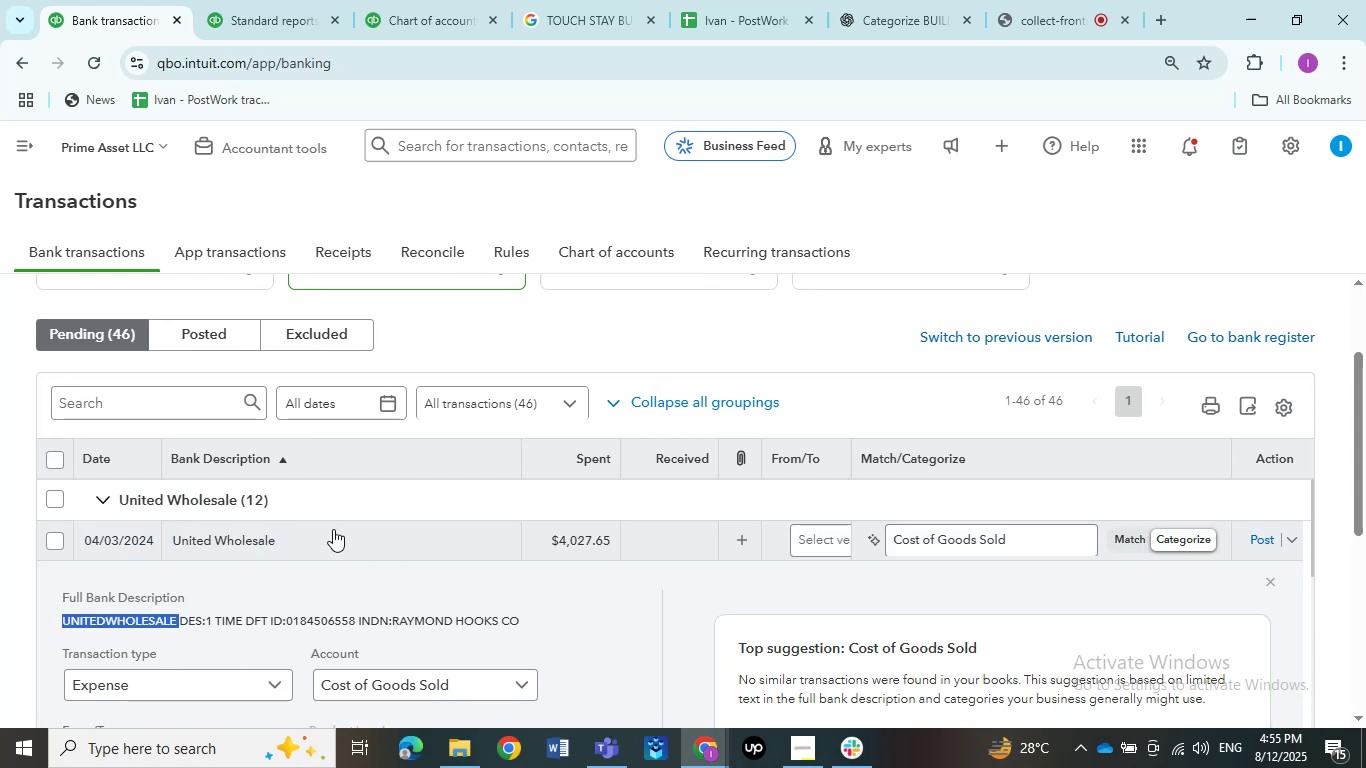 
left_click([333, 532])
 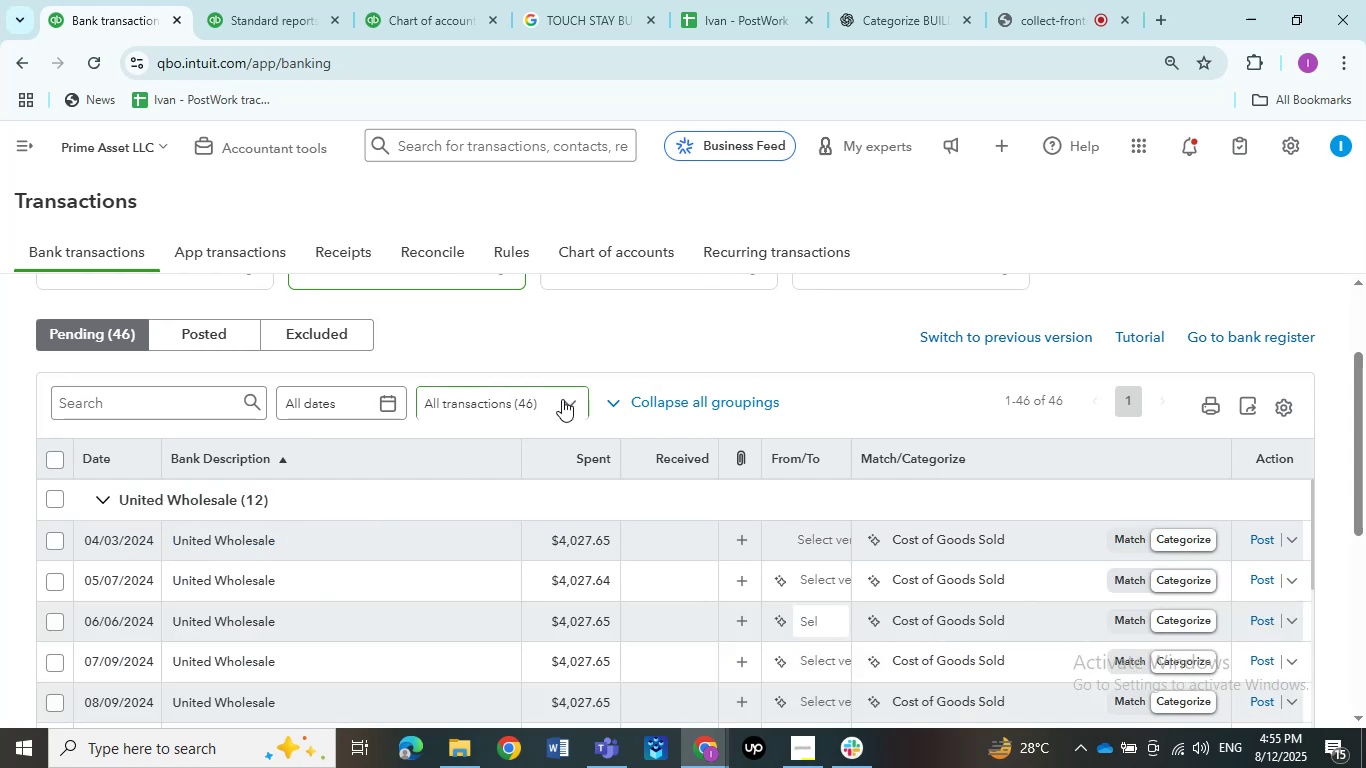 
left_click([565, 7])
 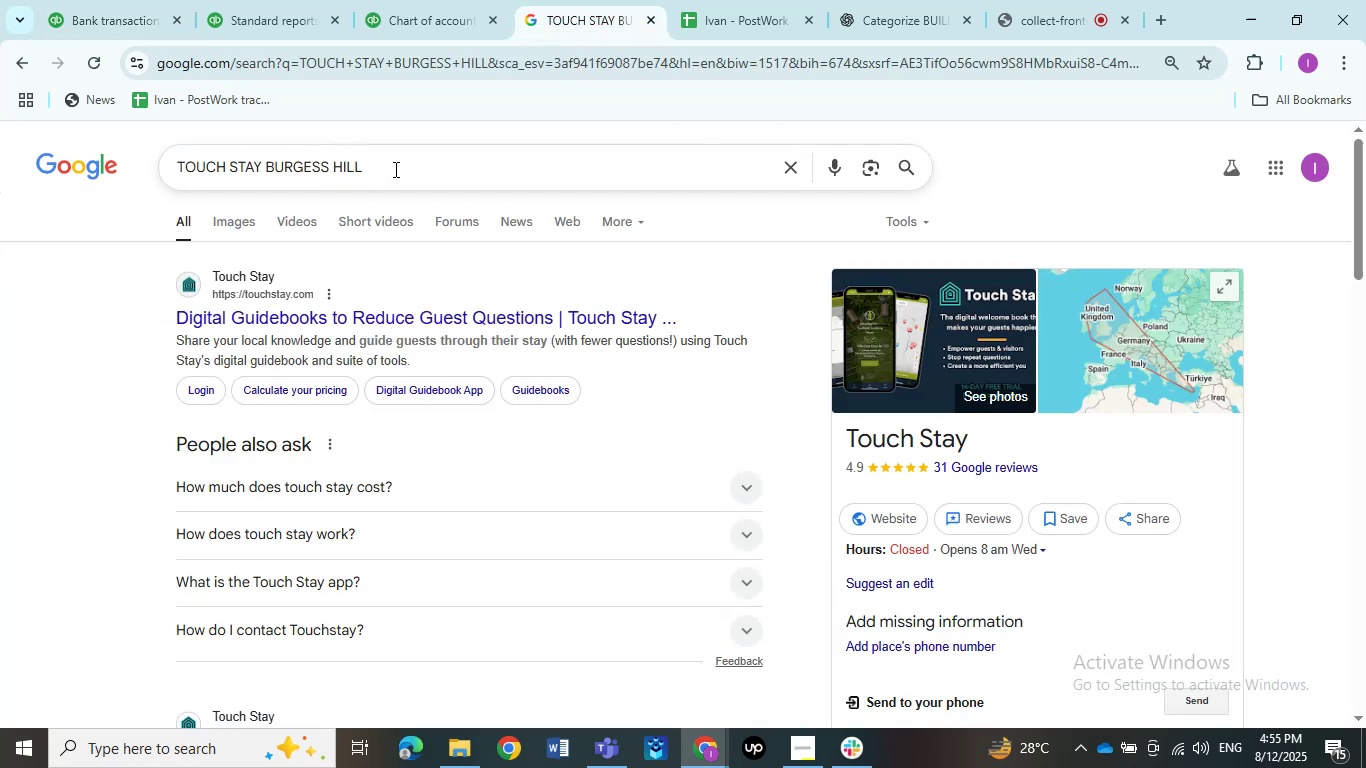 
left_click_drag(start_coordinate=[394, 169], to_coordinate=[168, 161])
 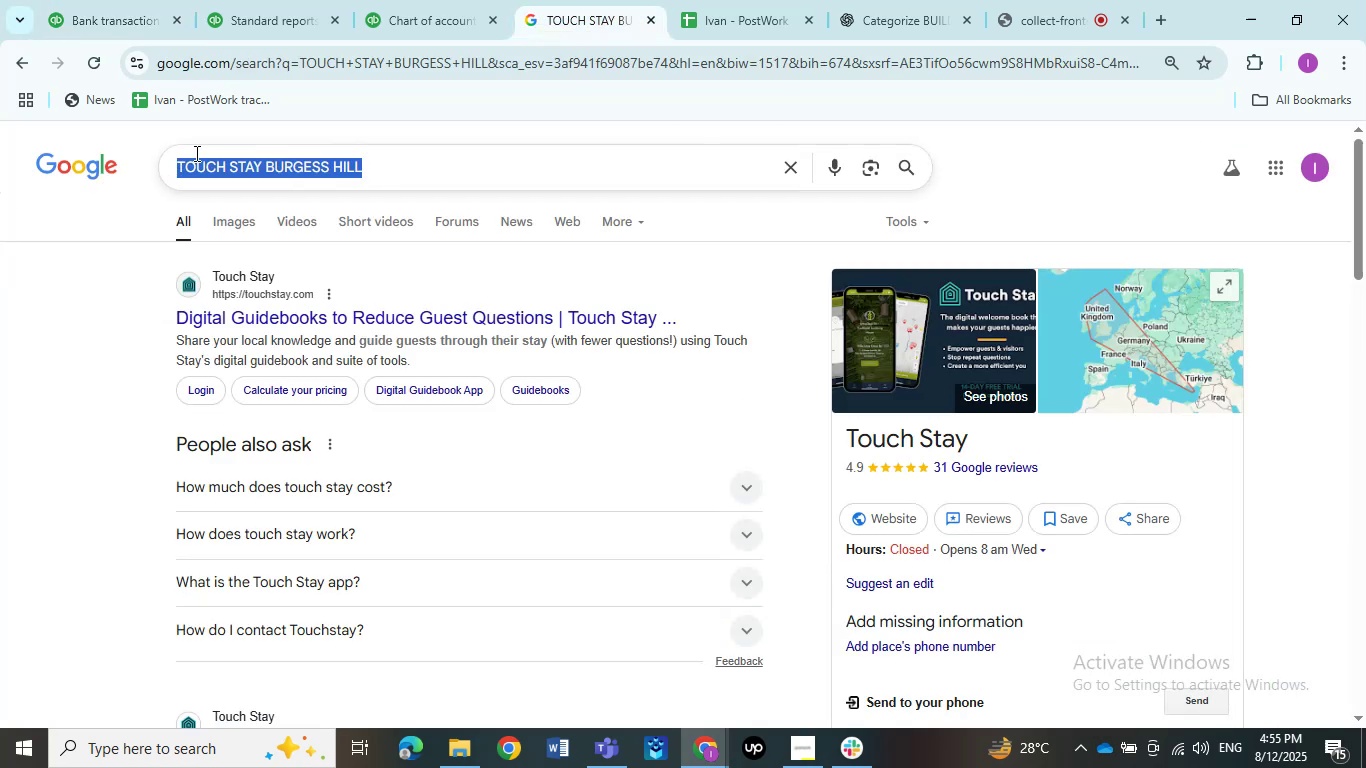 
key(Control+V)
 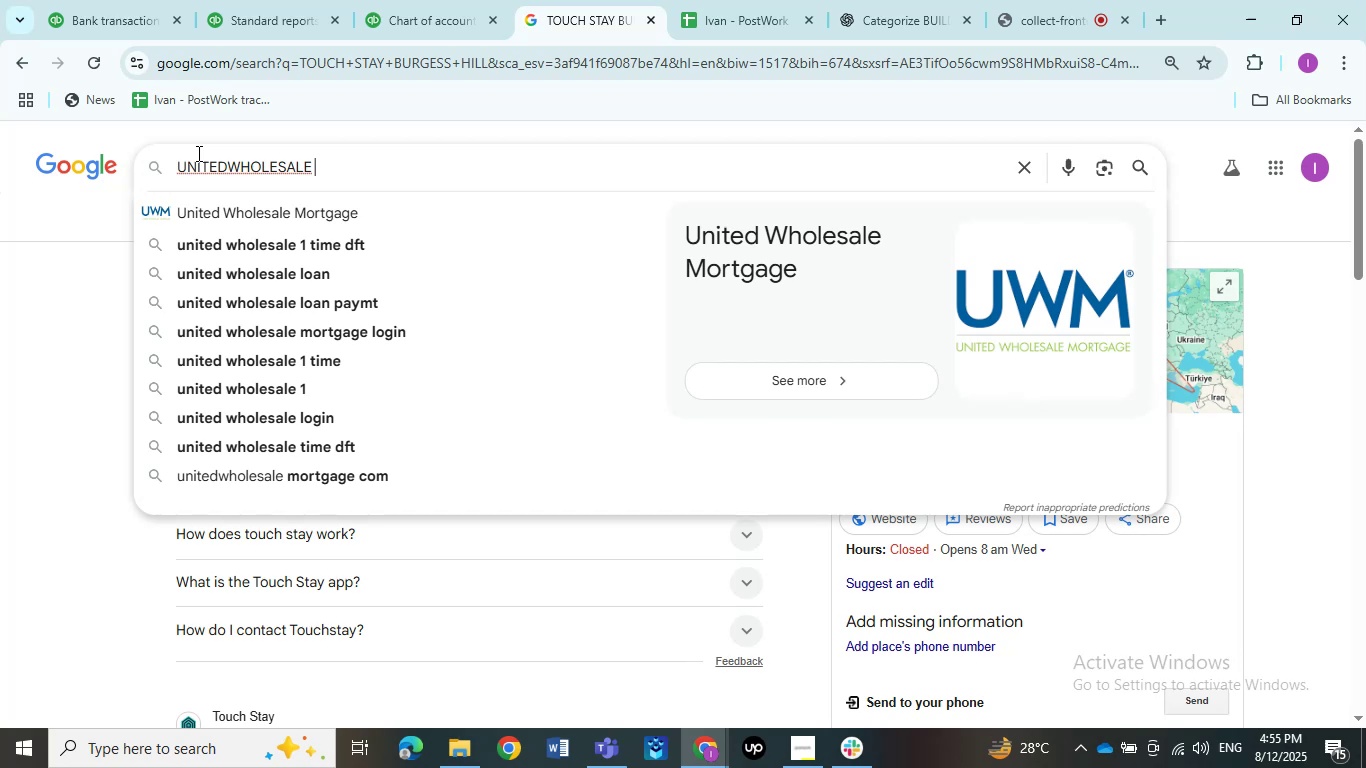 
key(NumpadEnter)
 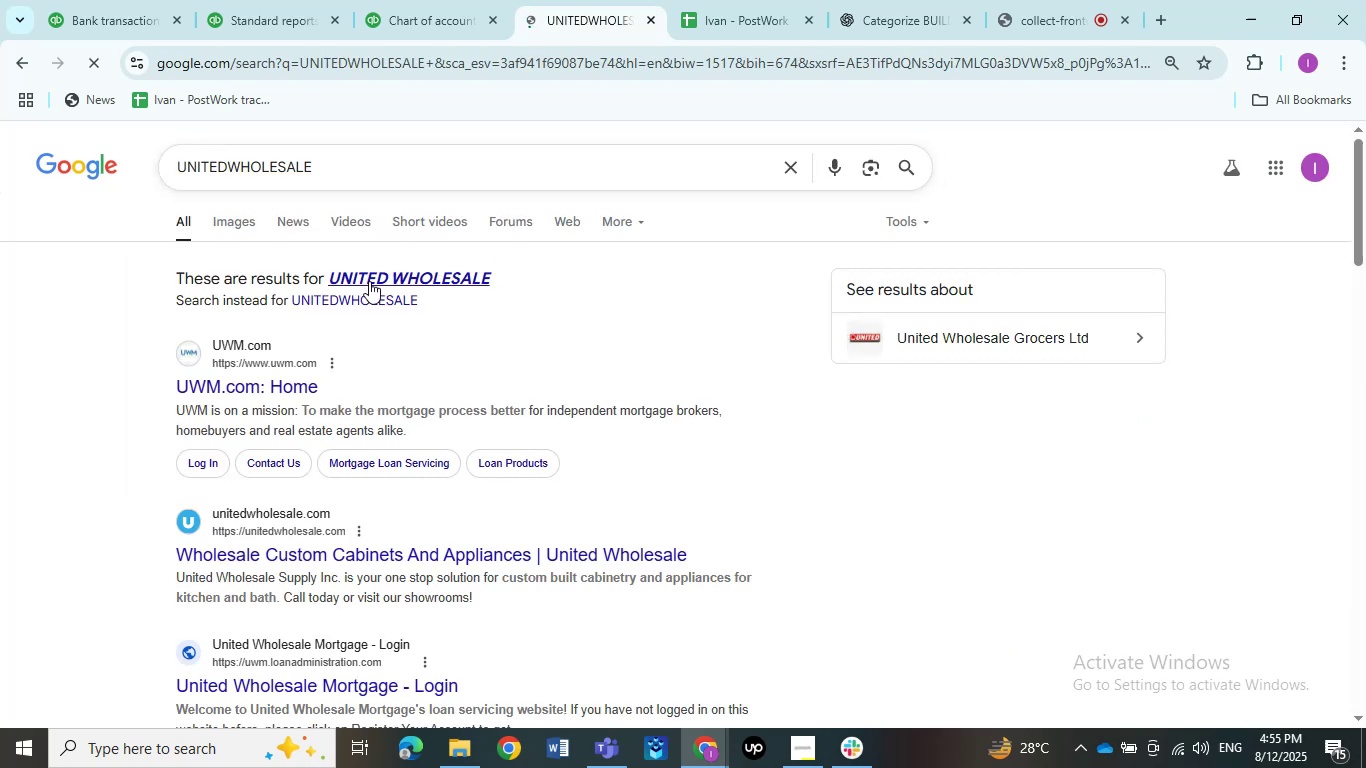 
left_click([371, 279])
 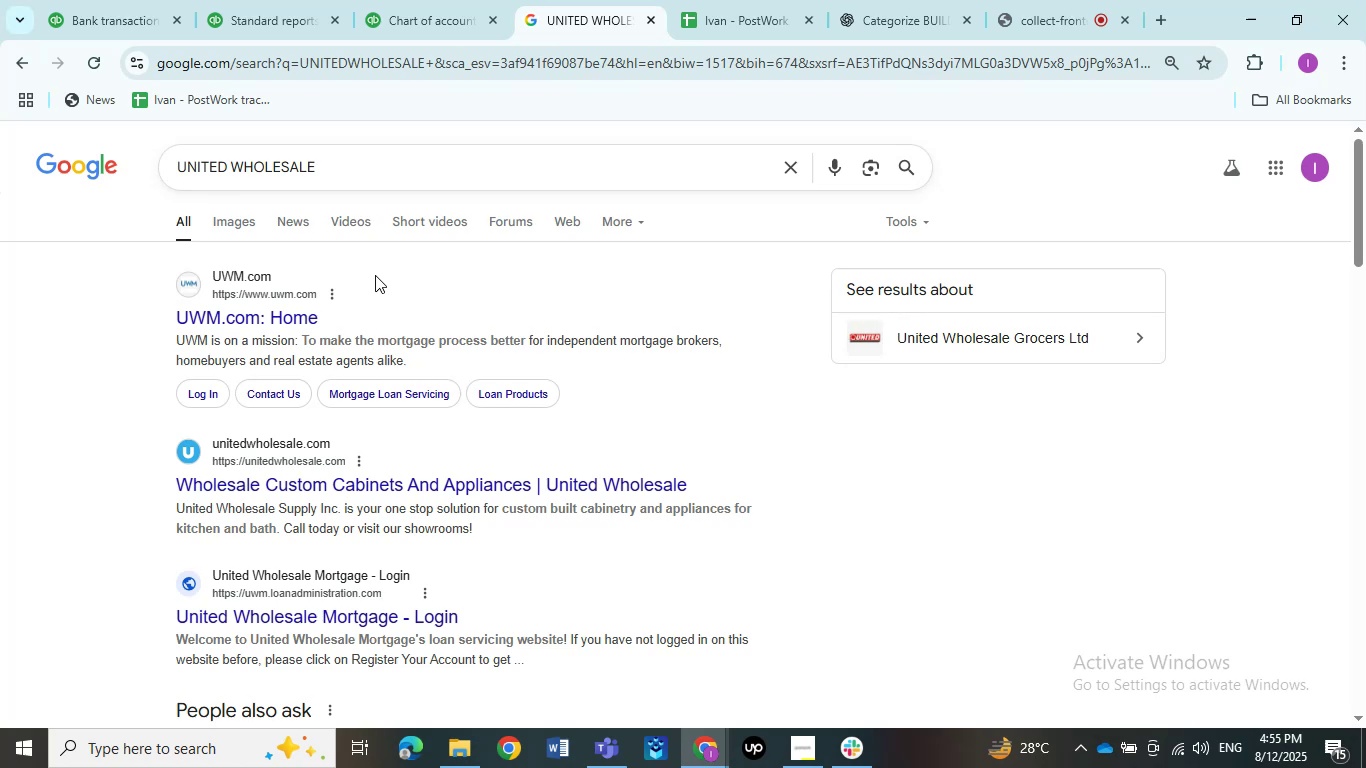 
wait(17.48)
 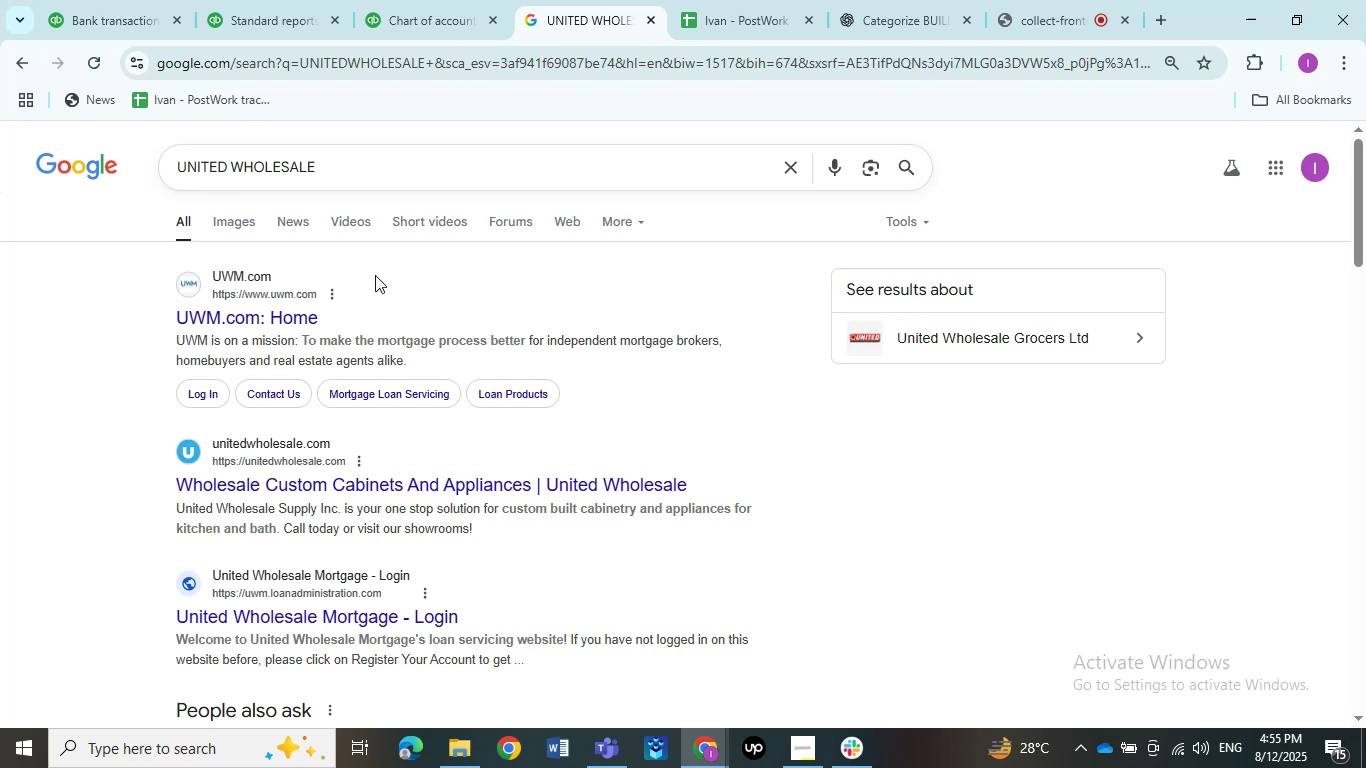 
left_click([121, 0])
 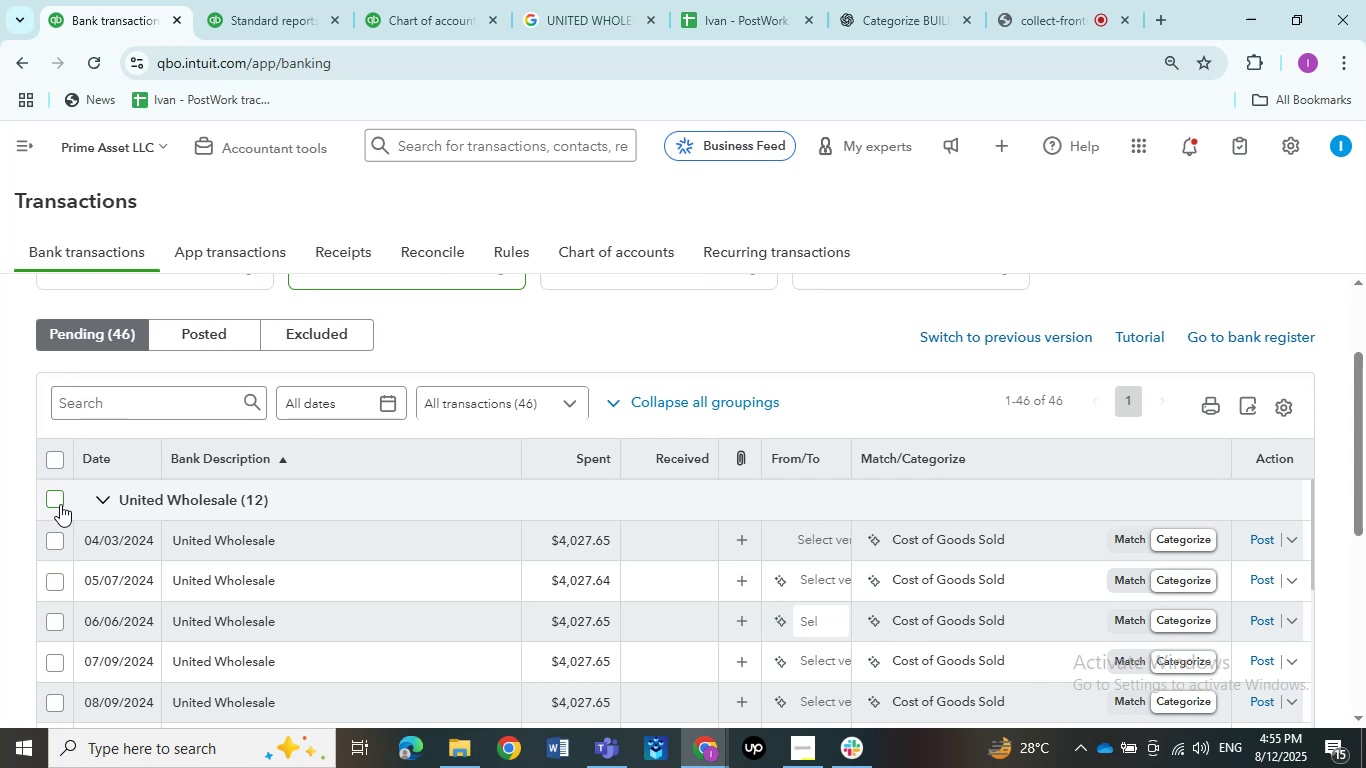 
left_click([58, 502])
 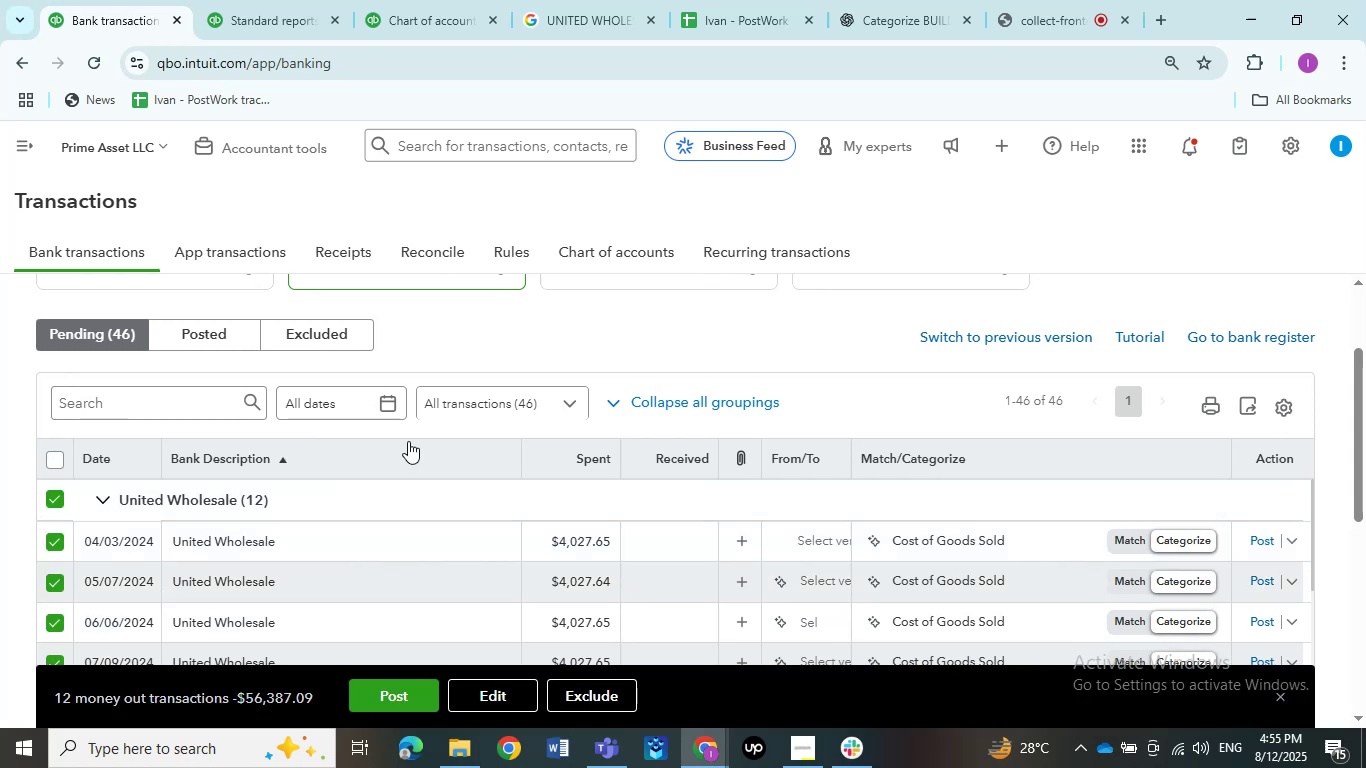 
scroll: coordinate [408, 441], scroll_direction: down, amount: 2.0
 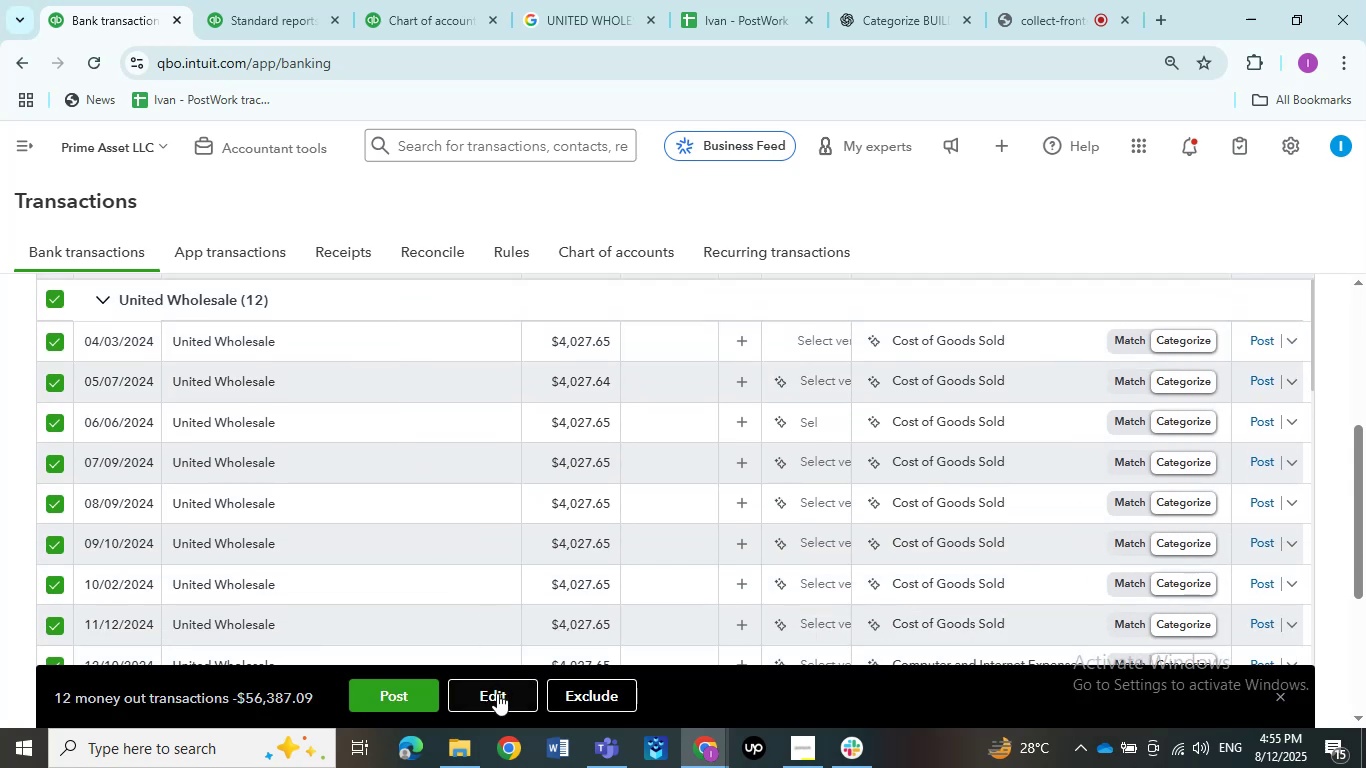 
double_click([498, 699])
 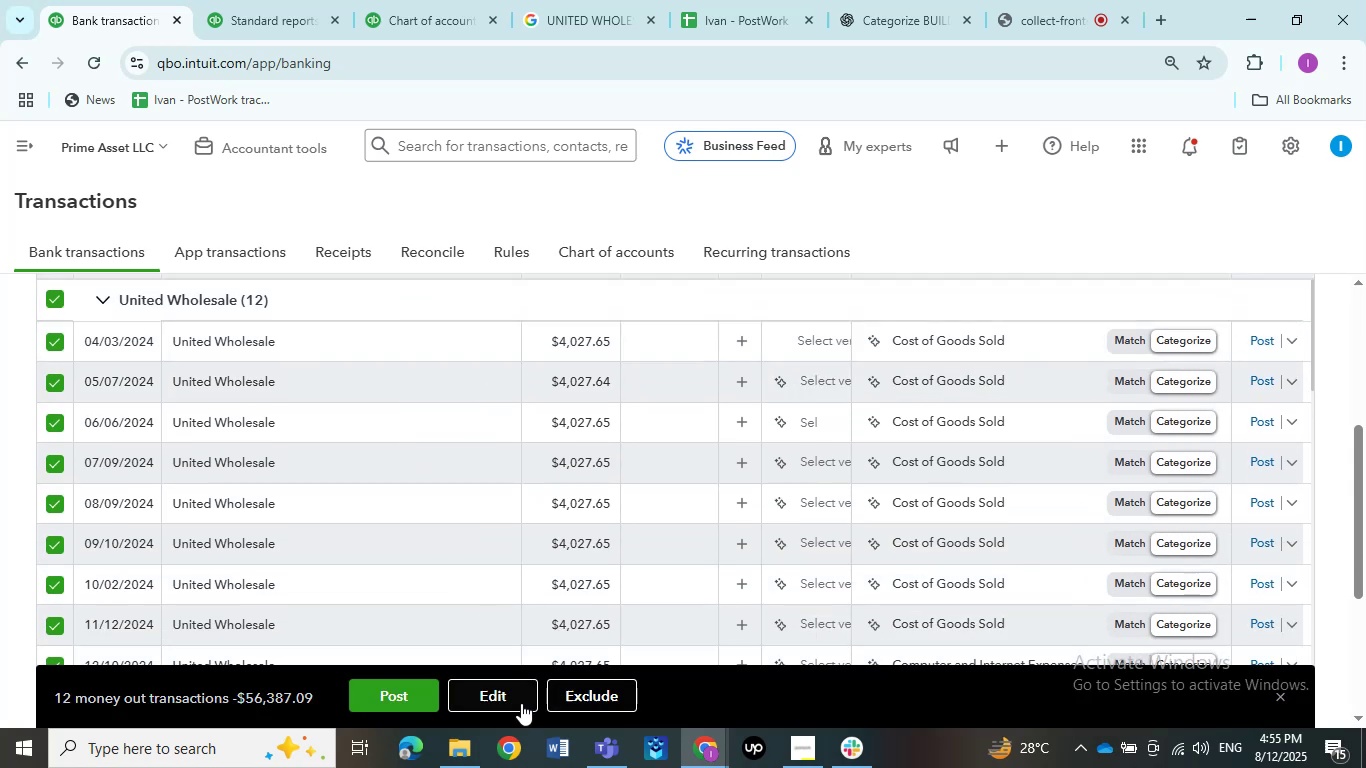 
left_click([514, 703])
 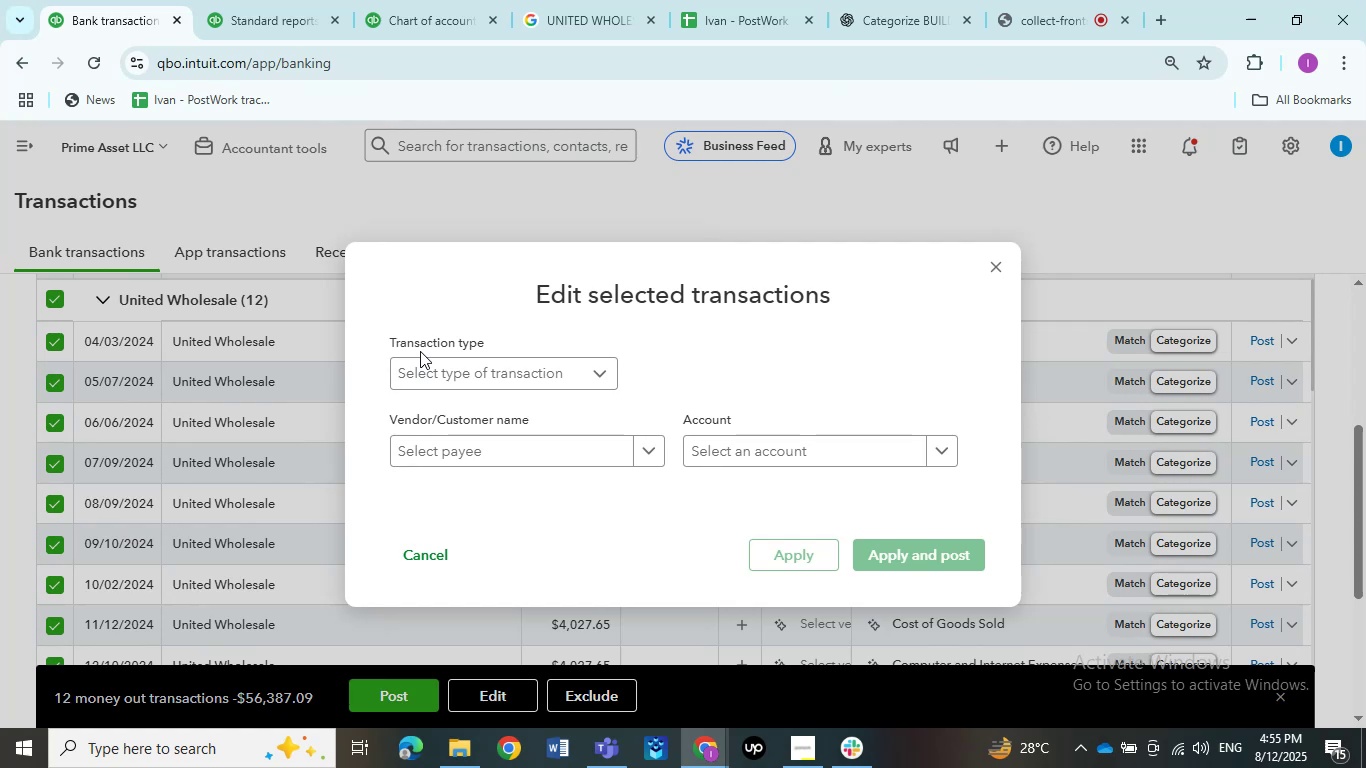 
wait(7.68)
 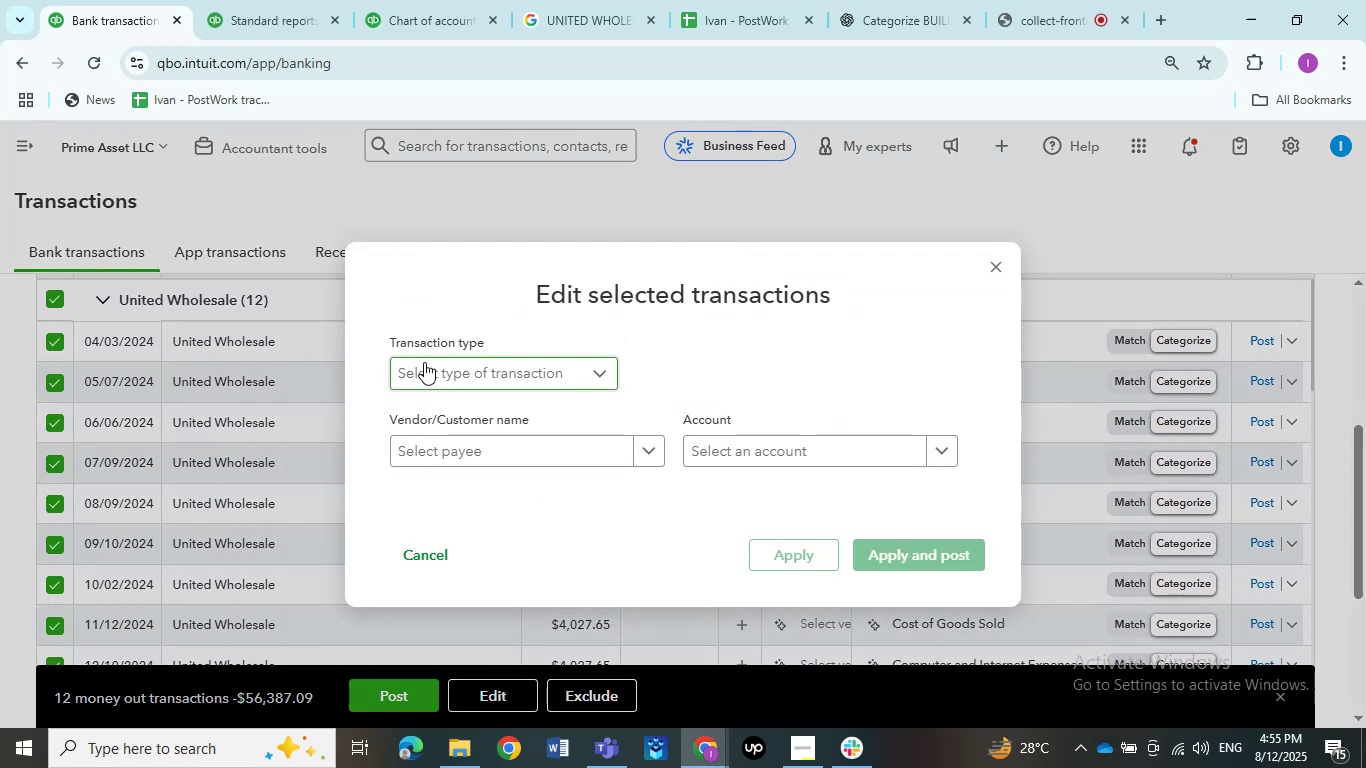 
left_click([421, 367])
 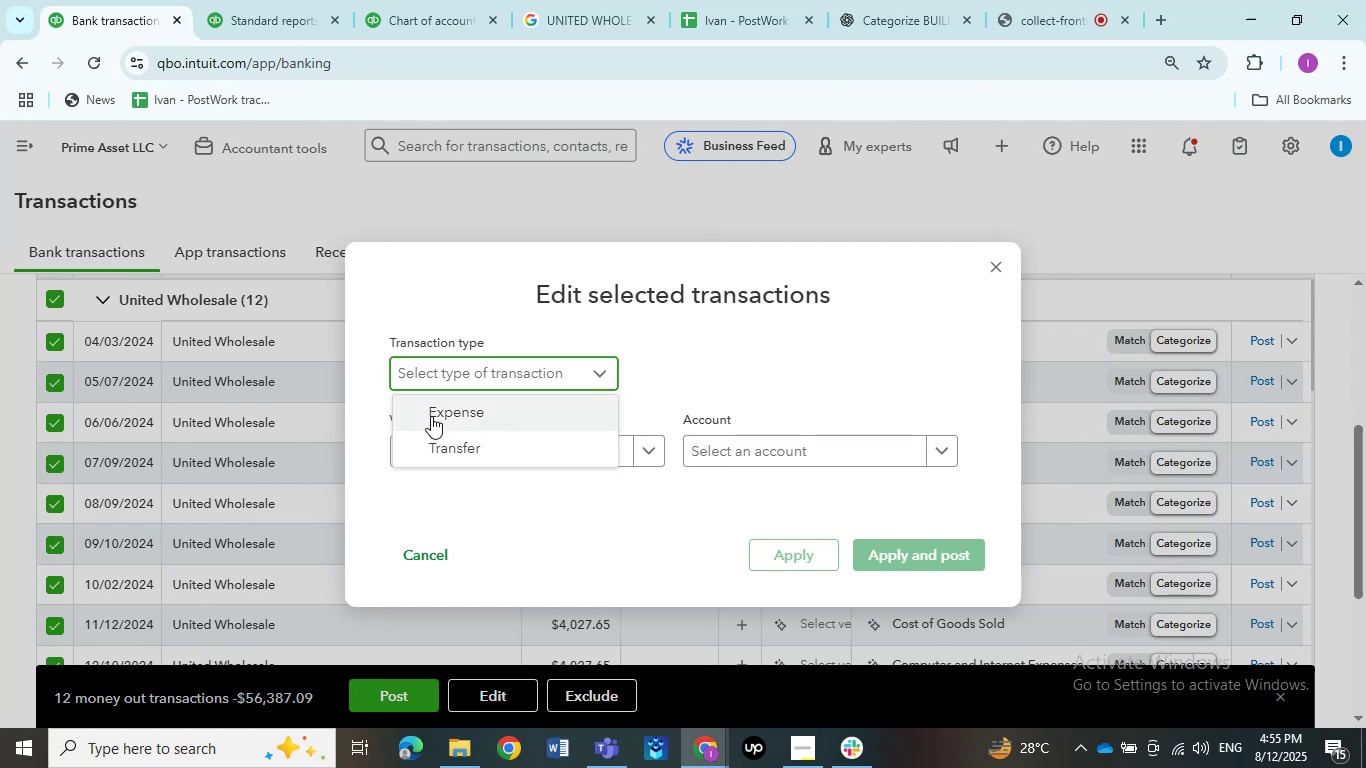 
left_click([431, 416])
 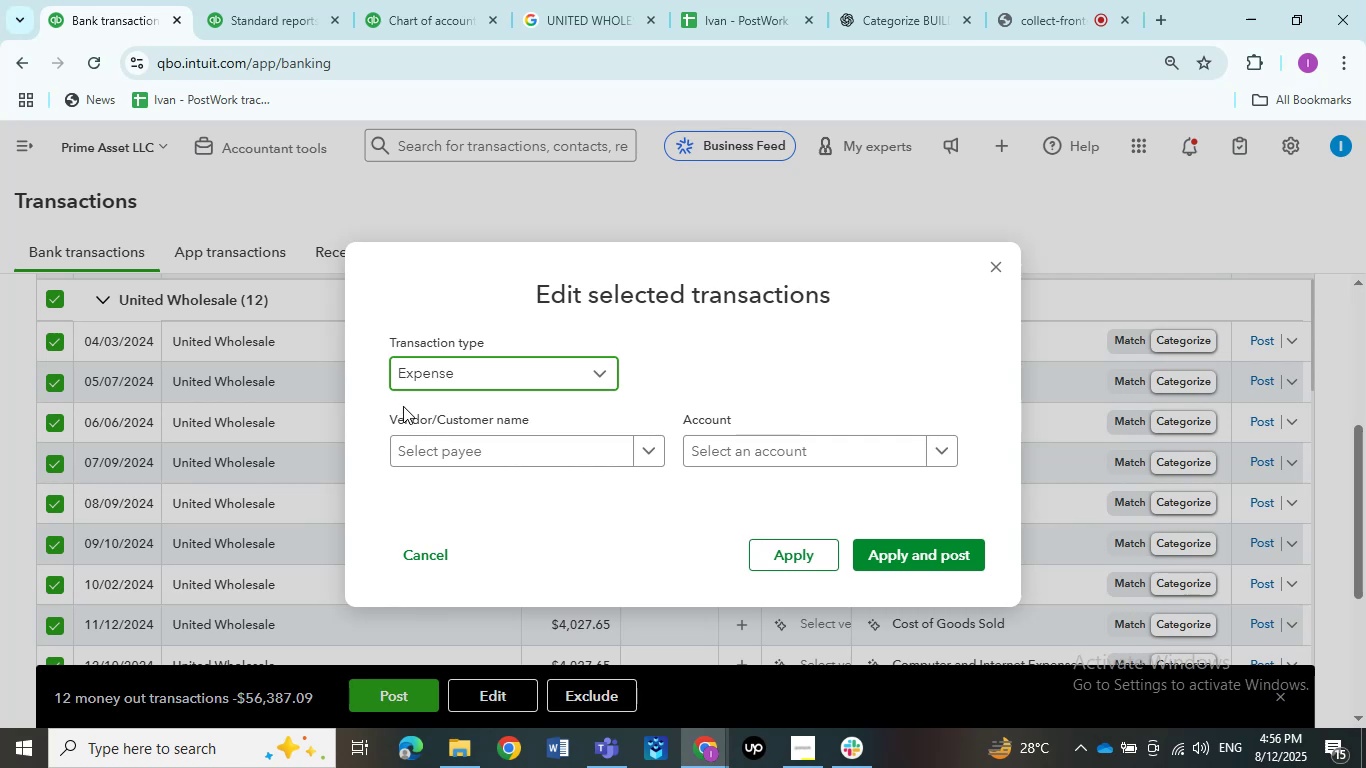 
wait(29.52)
 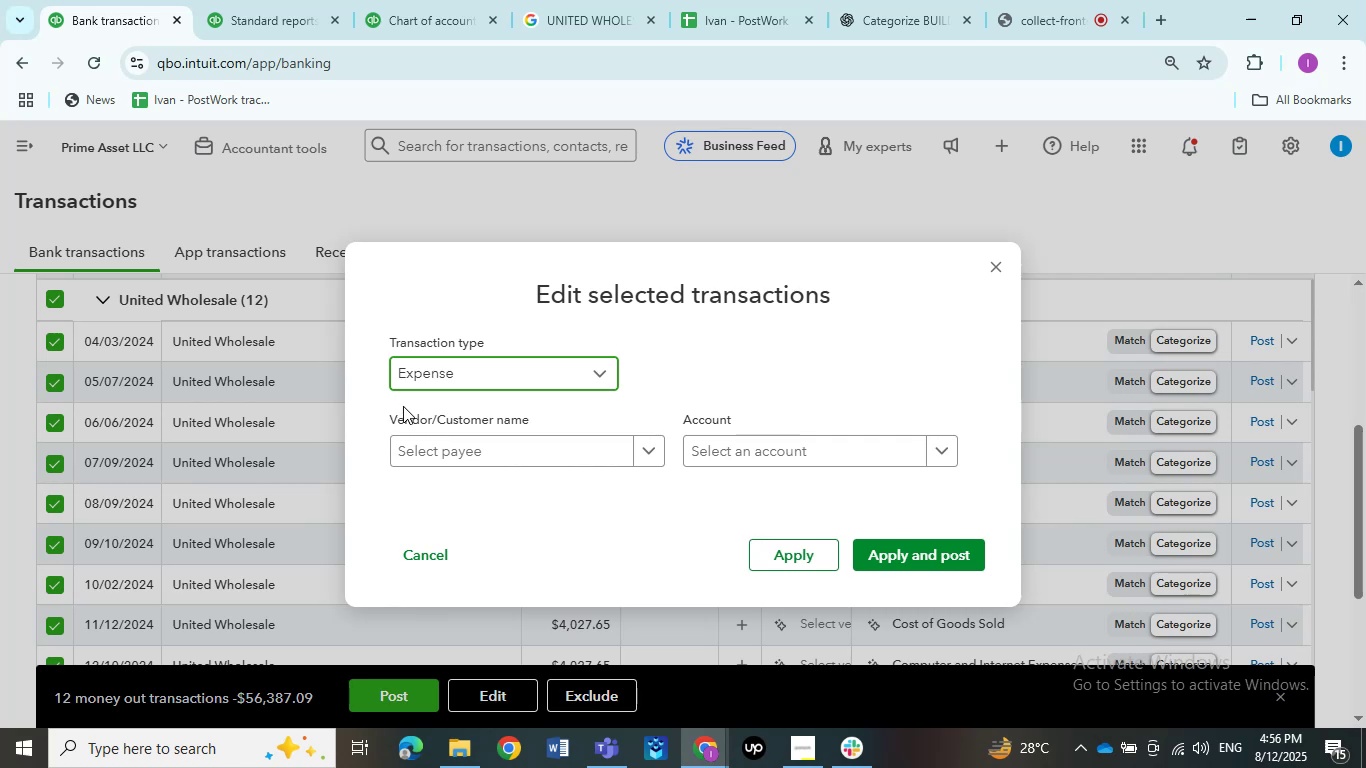 
left_click([434, 452])
 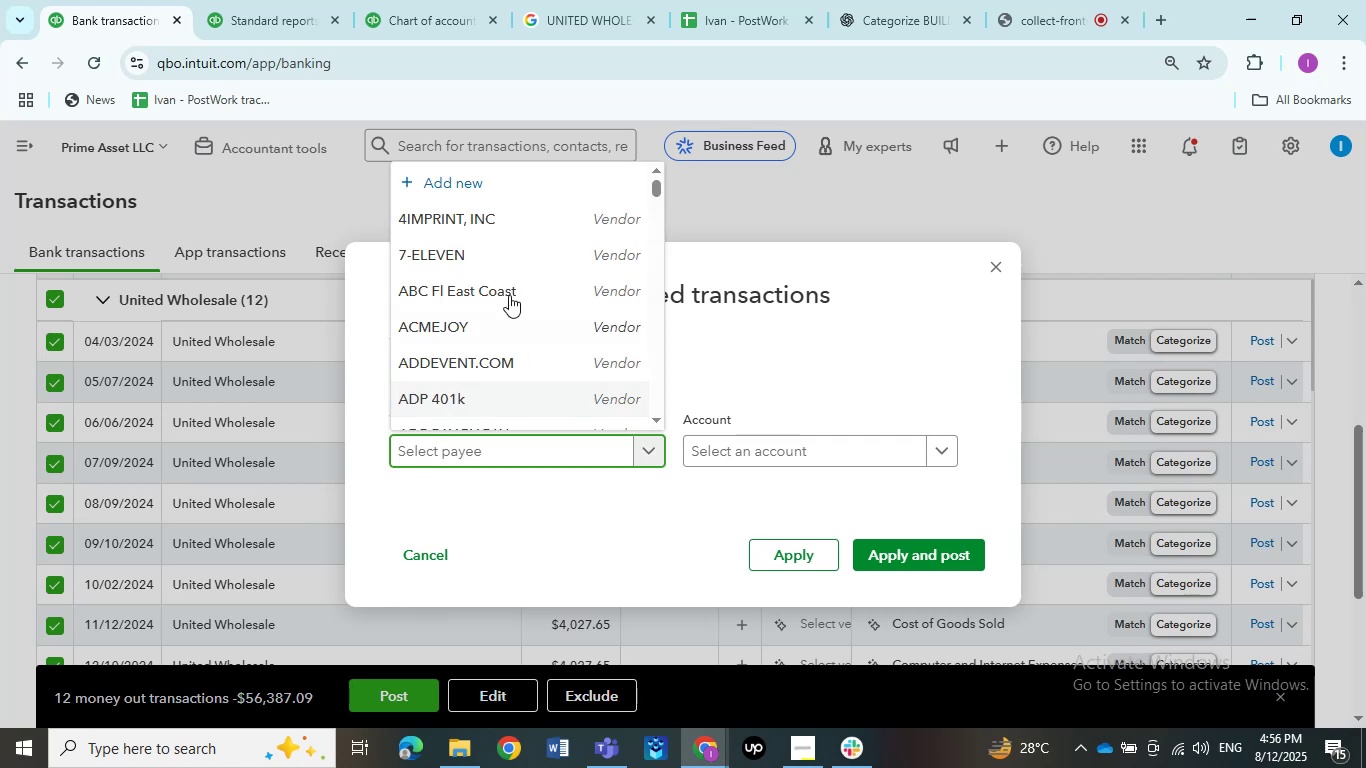 
key(Control+V)
 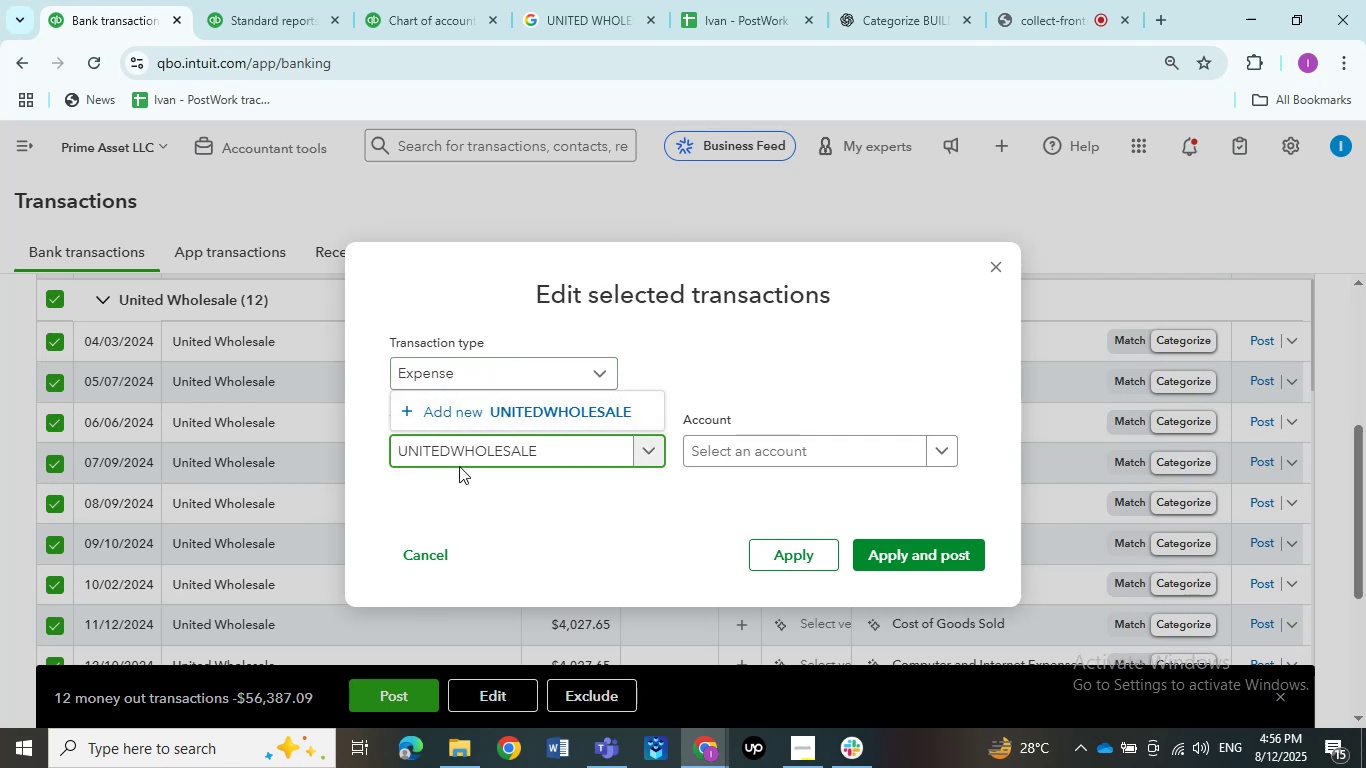 
left_click([458, 455])
 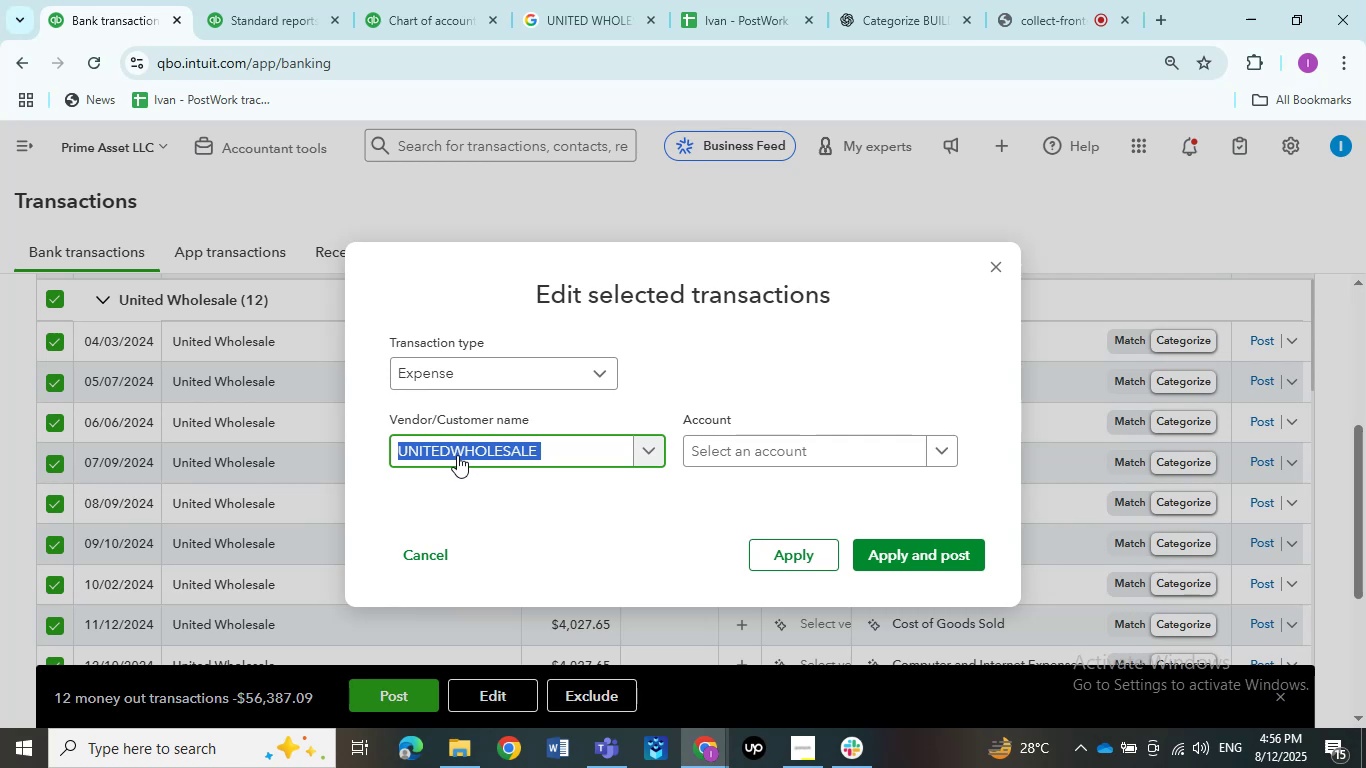 
wait(12.69)
 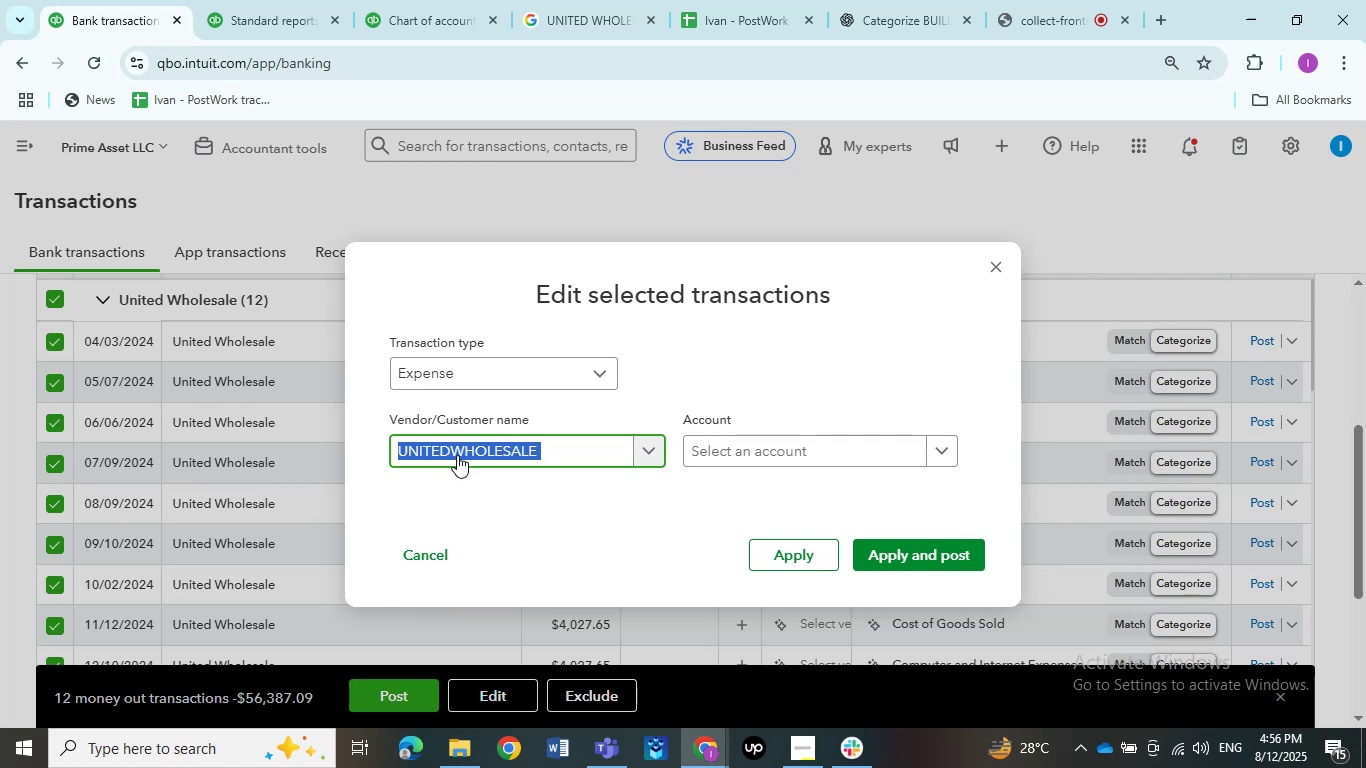 
left_click([447, 453])
 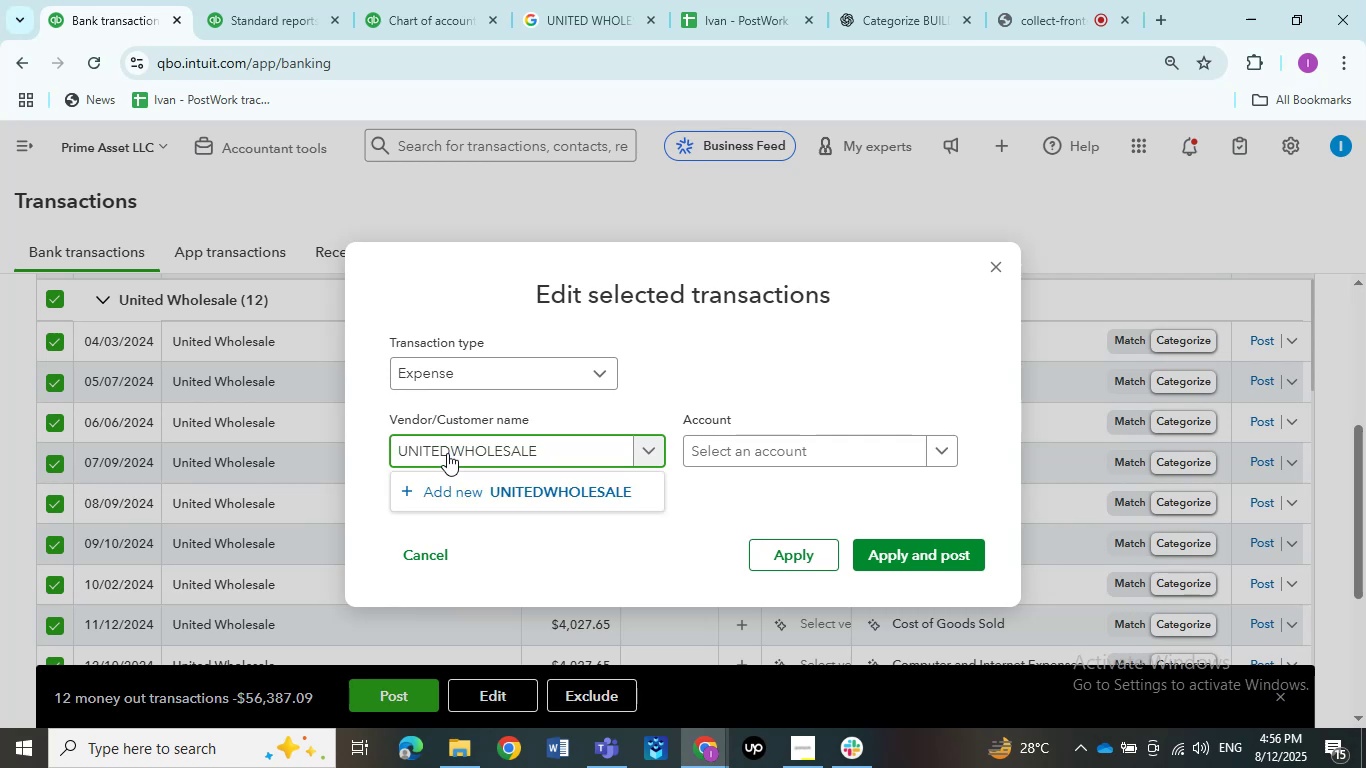 
key(Space)
 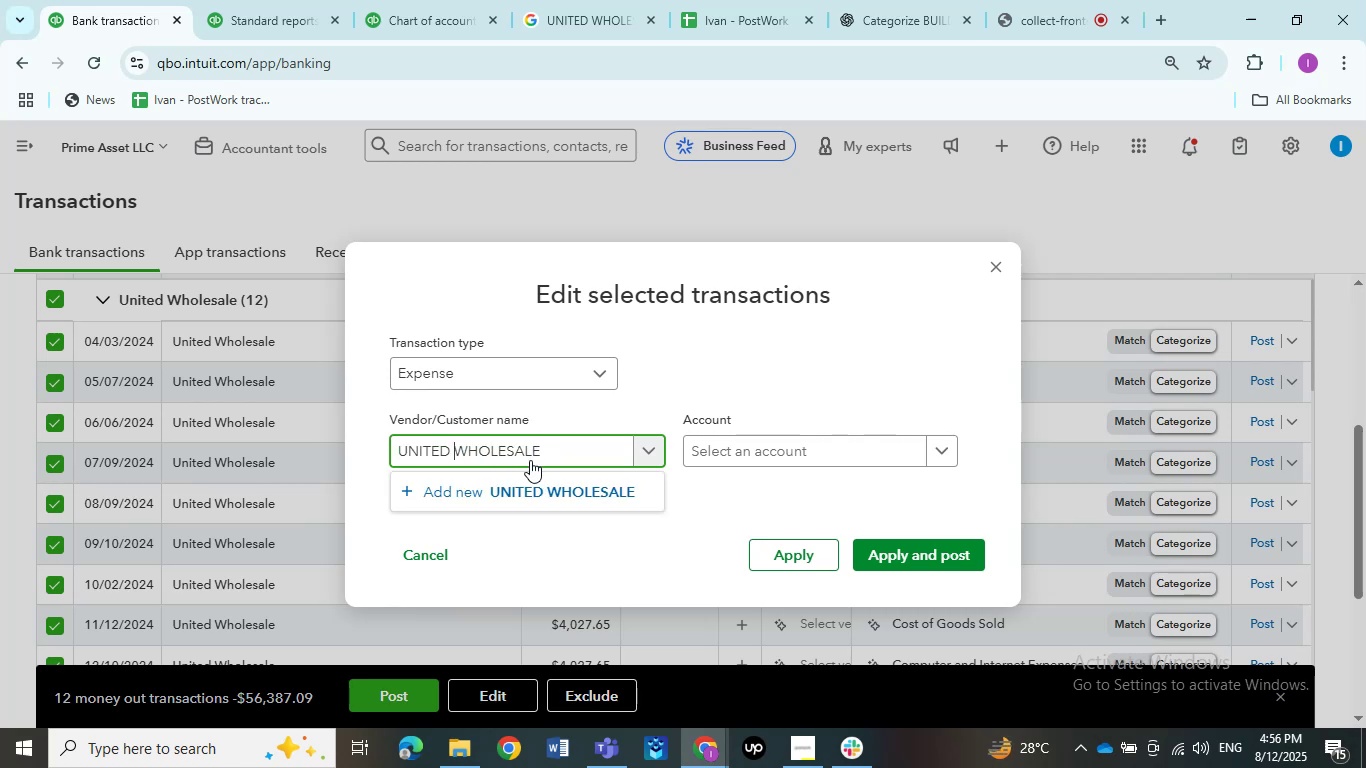 
wait(7.62)
 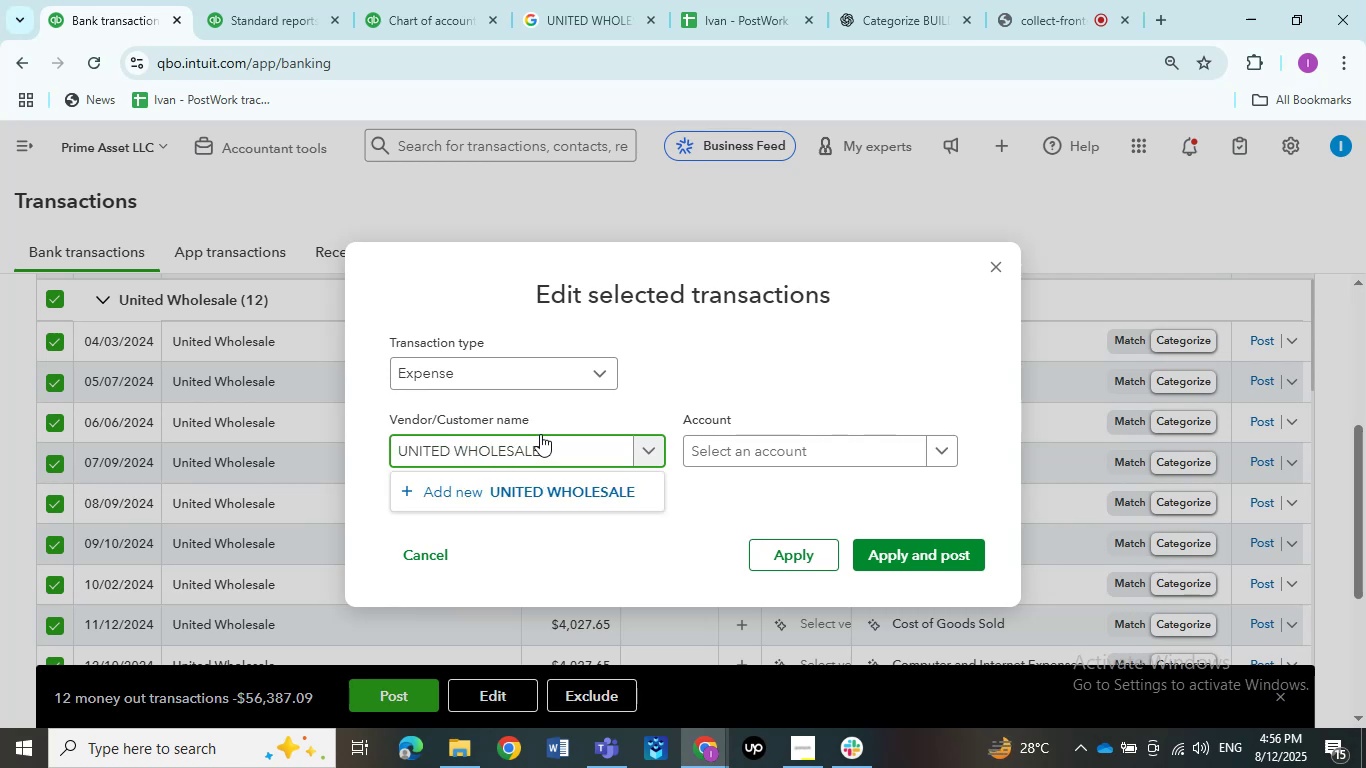 
left_click([525, 481])
 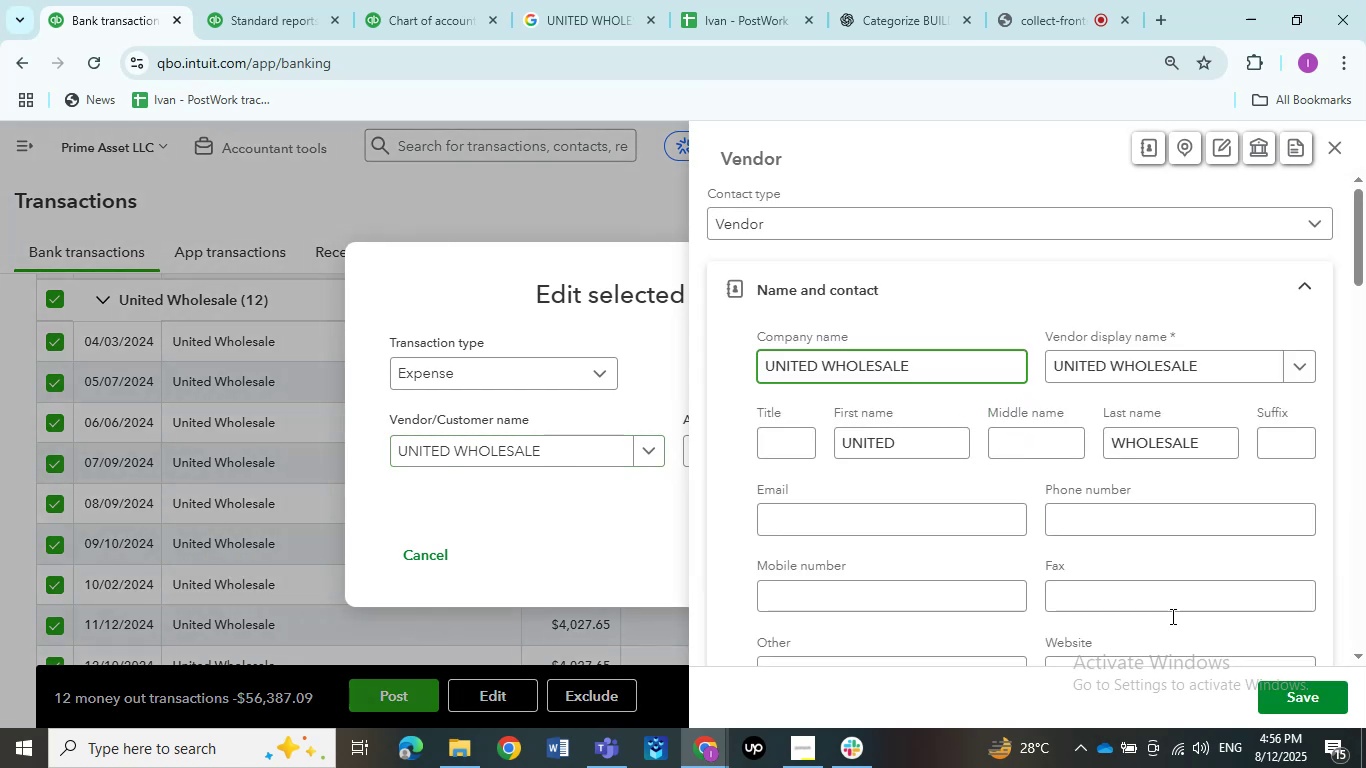 
left_click([1309, 702])
 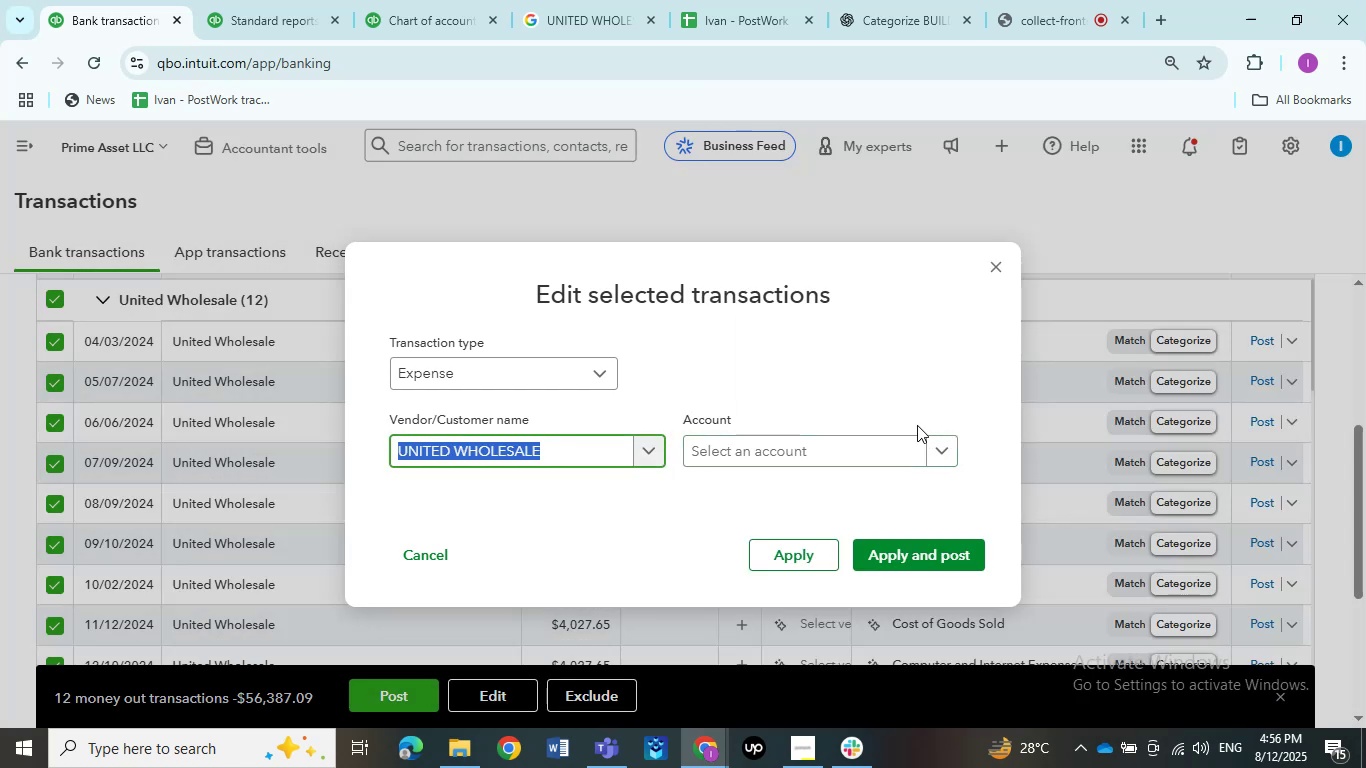 
left_click([838, 455])
 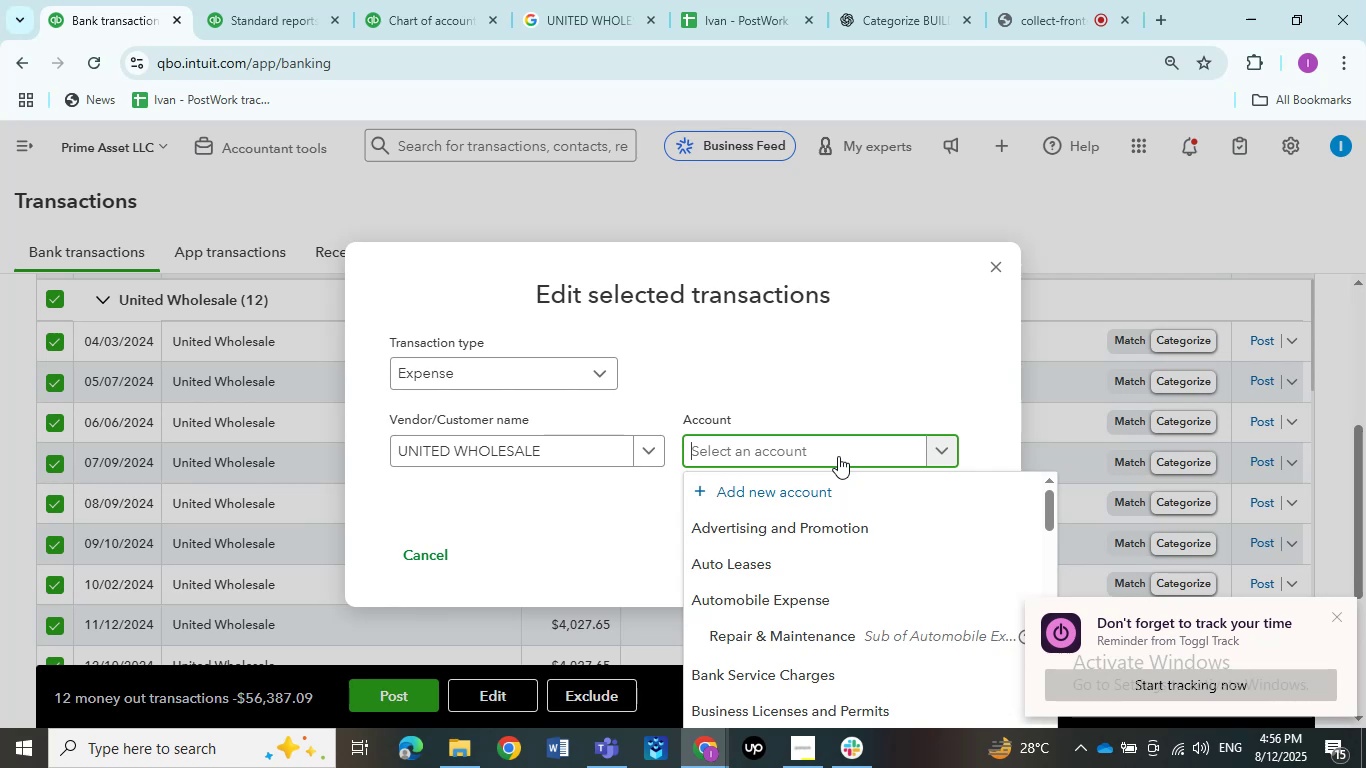 
wait(15.06)
 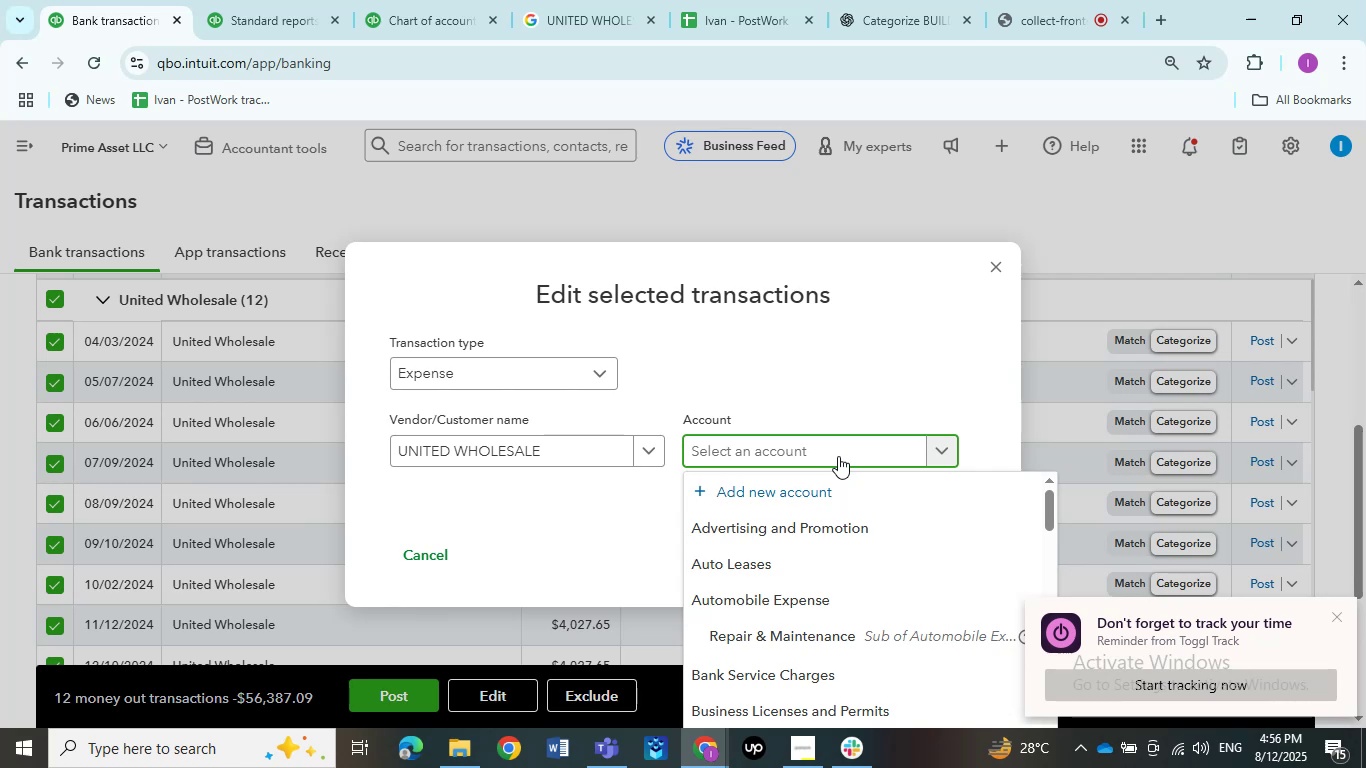 
type(Mortage )
 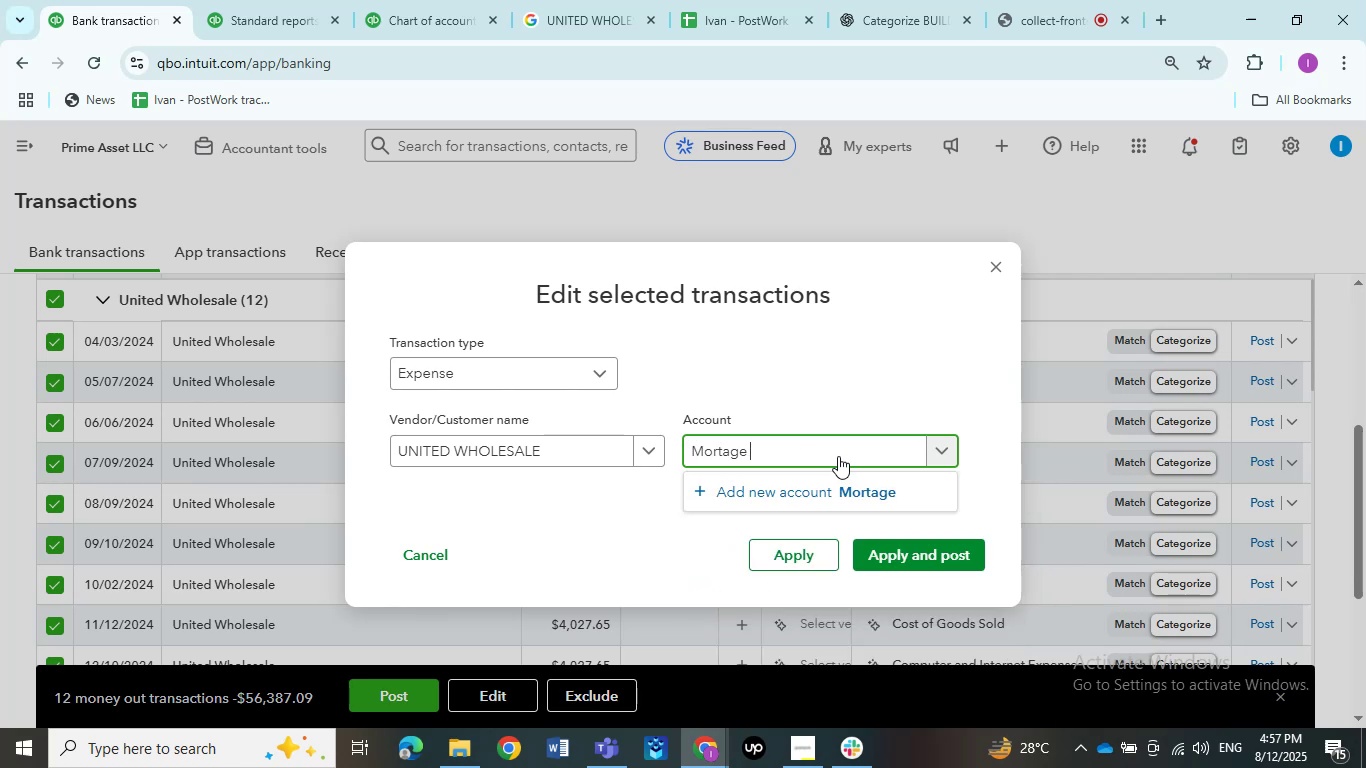 
hold_key(key=ShiftLeft, duration=0.34)
 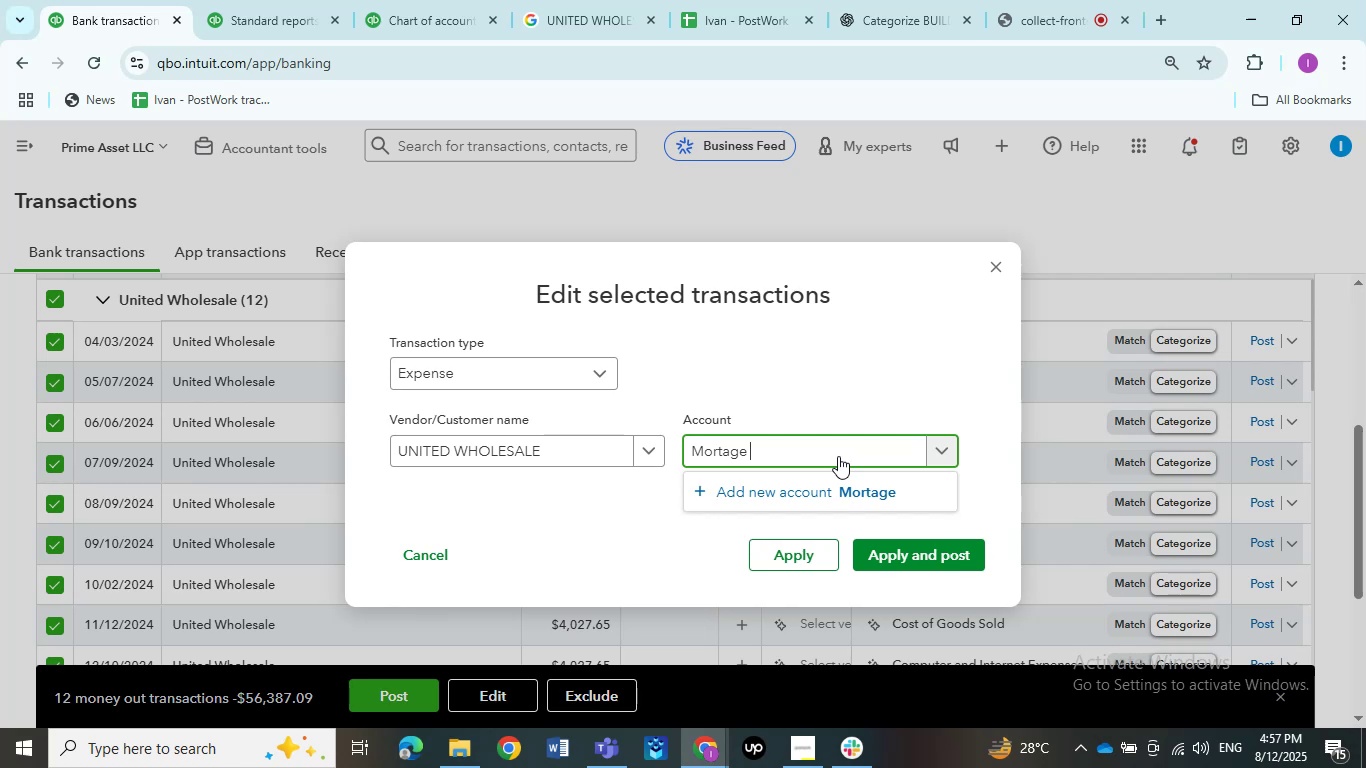 
wait(6.45)
 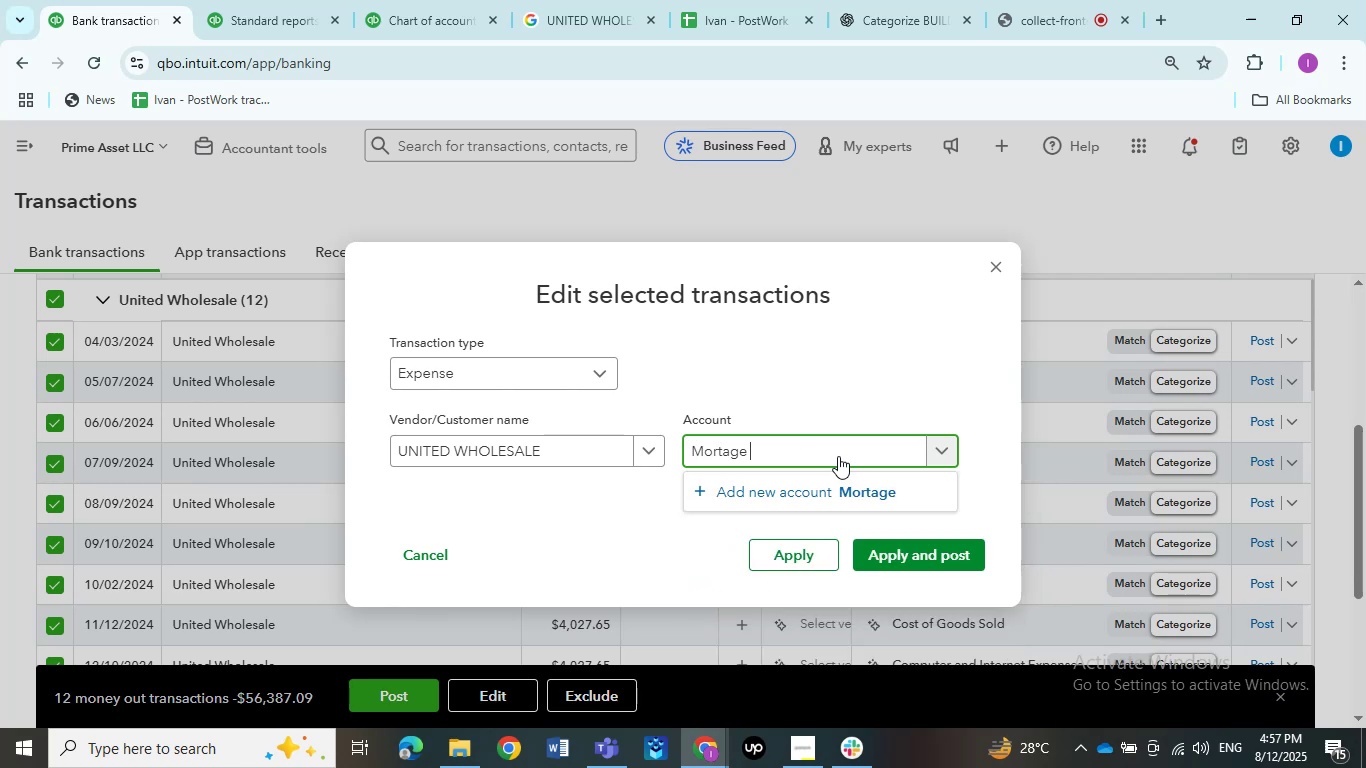 
scroll: coordinate [838, 456], scroll_direction: up, amount: 1.0
 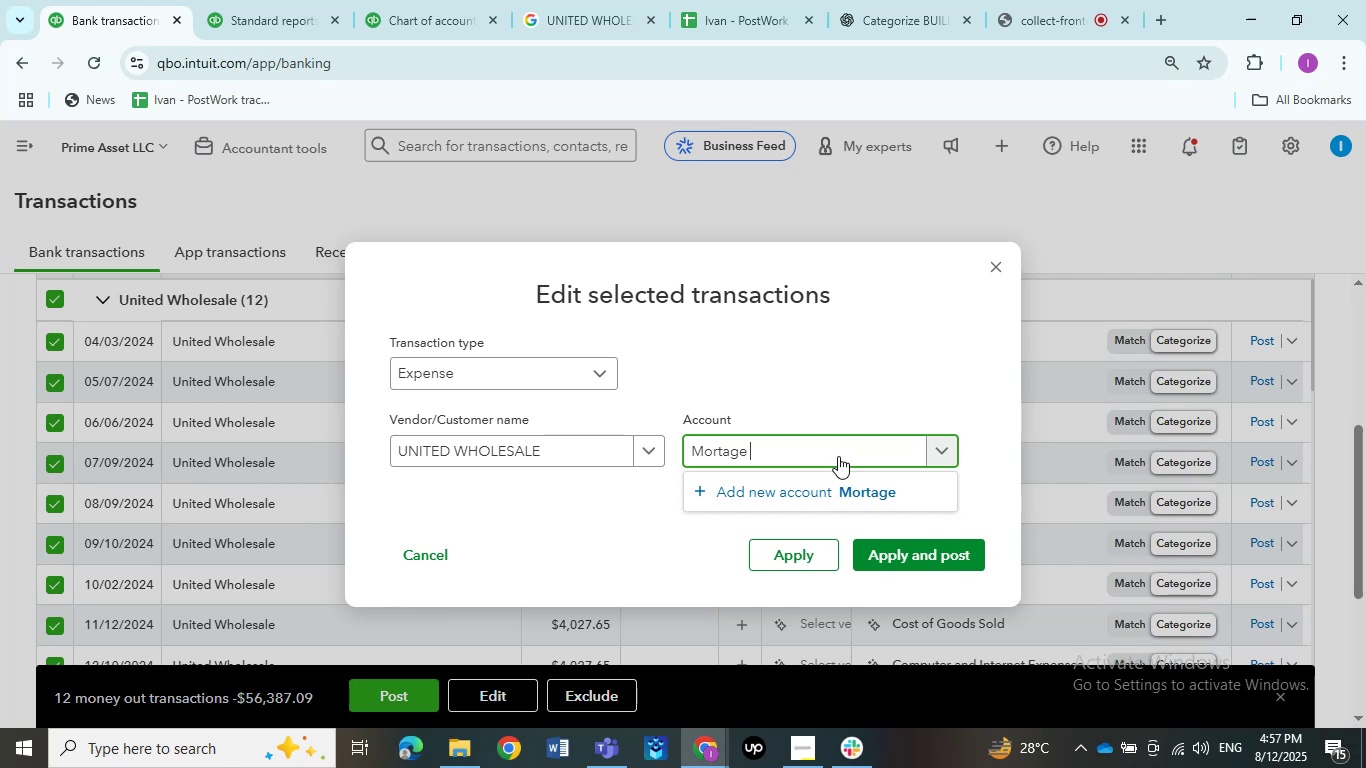 
hold_key(key=ShiftRight, duration=0.96)
 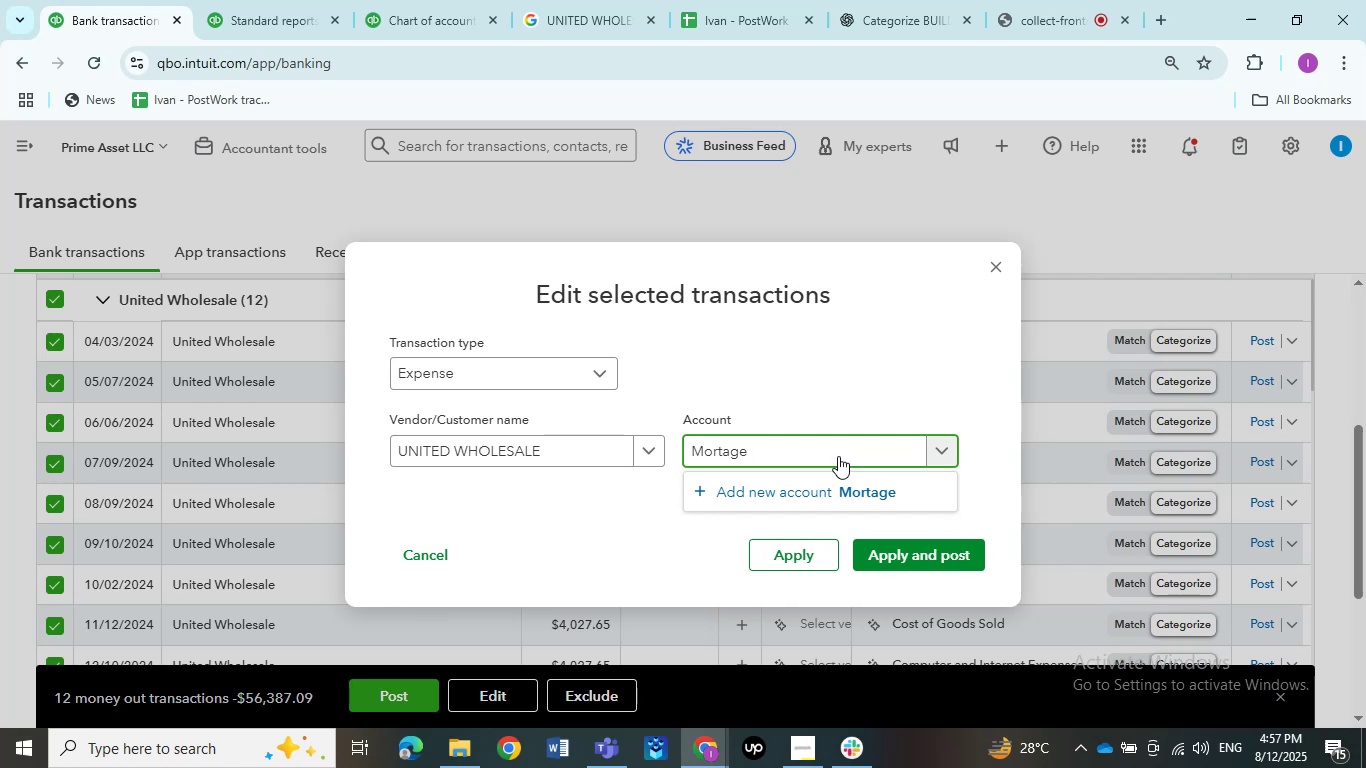 
type(Loan)
 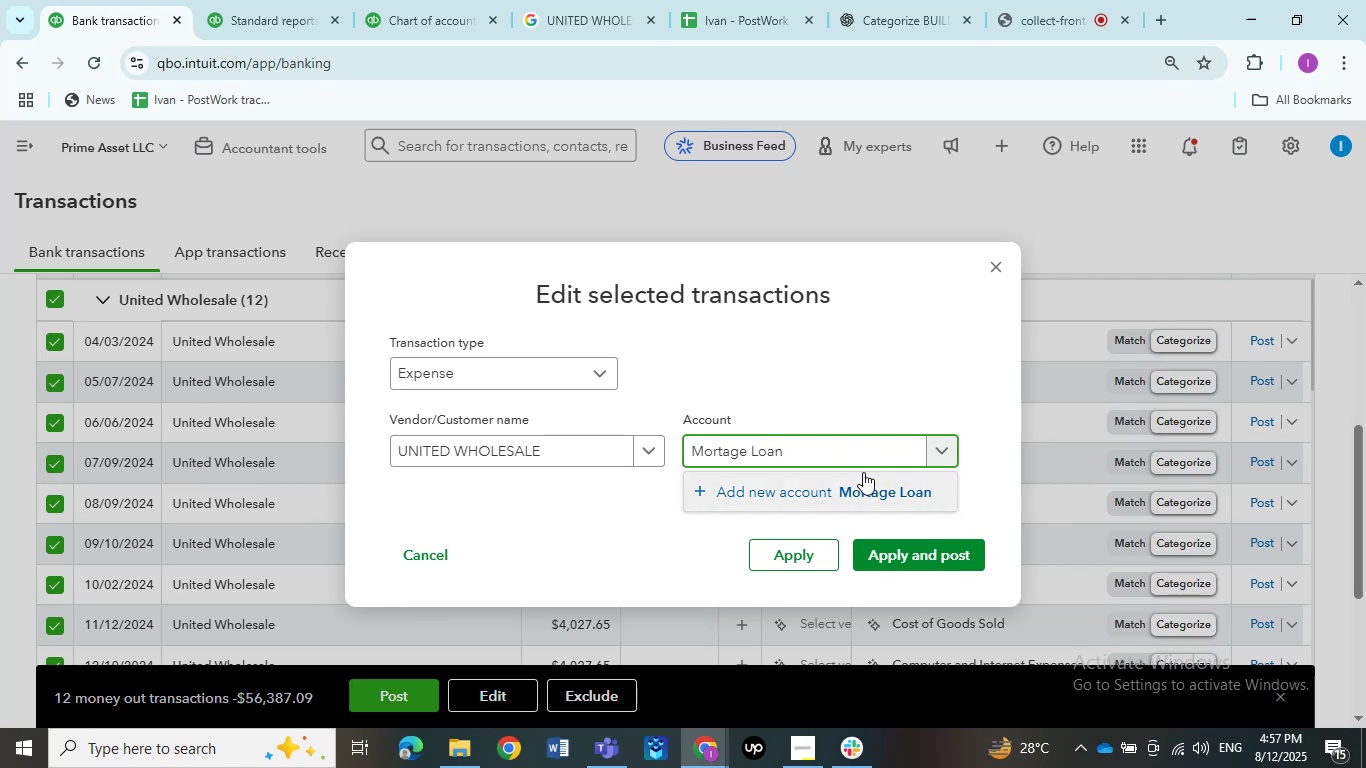 
left_click([862, 497])
 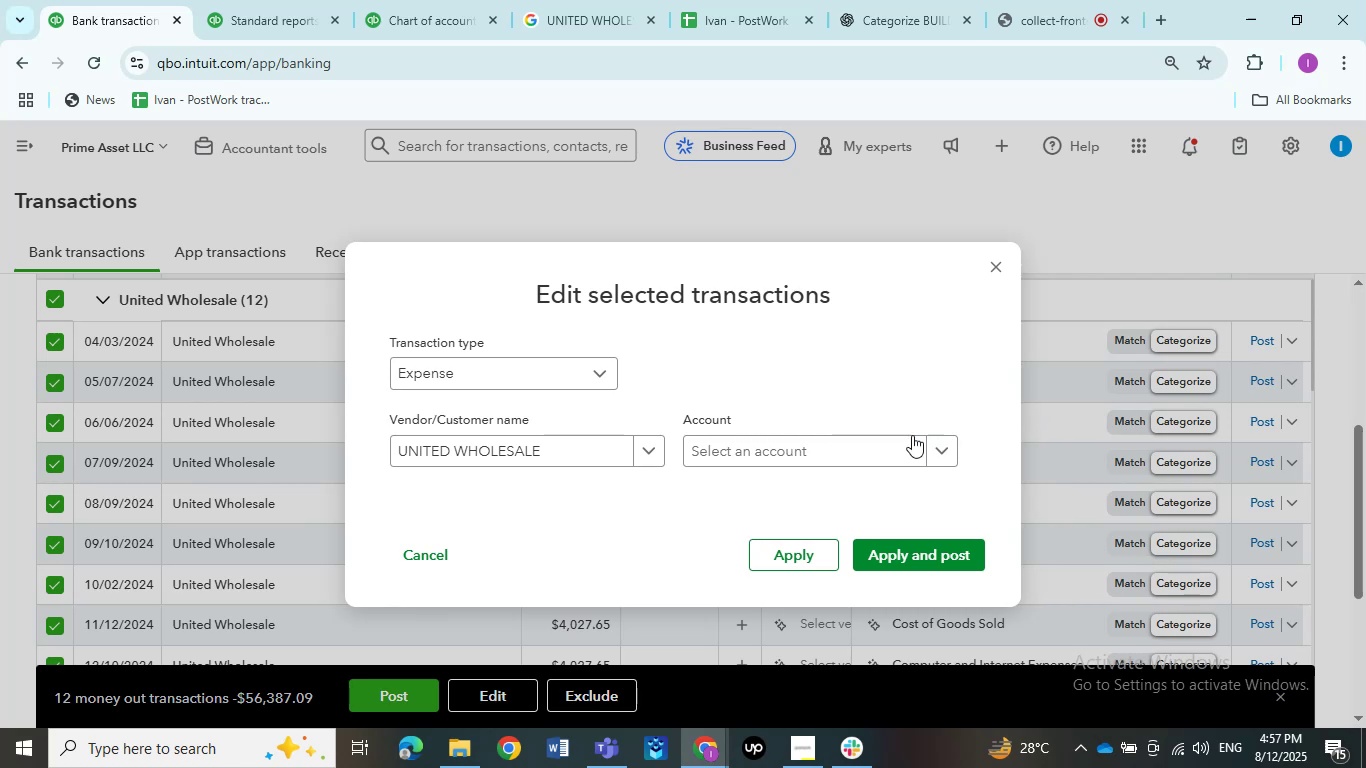 
left_click([865, 443])
 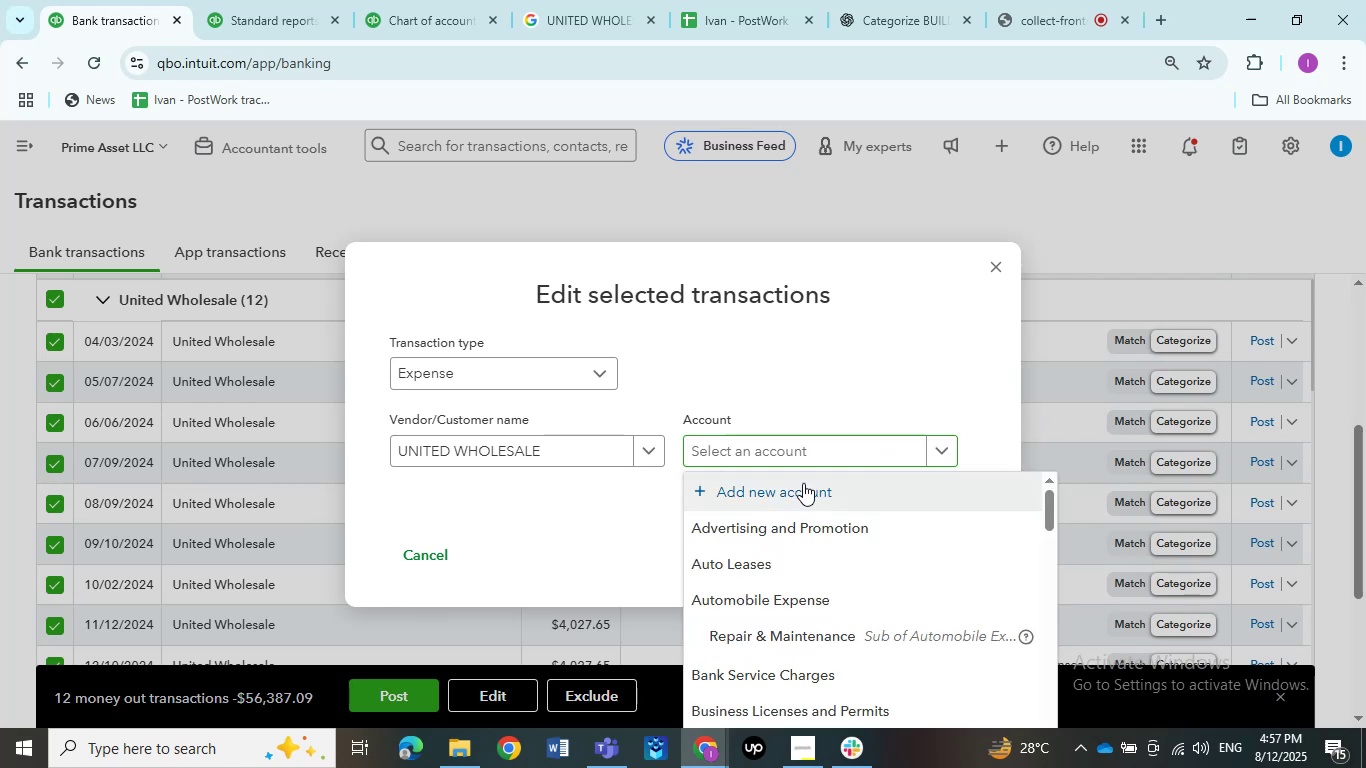 
left_click([803, 483])
 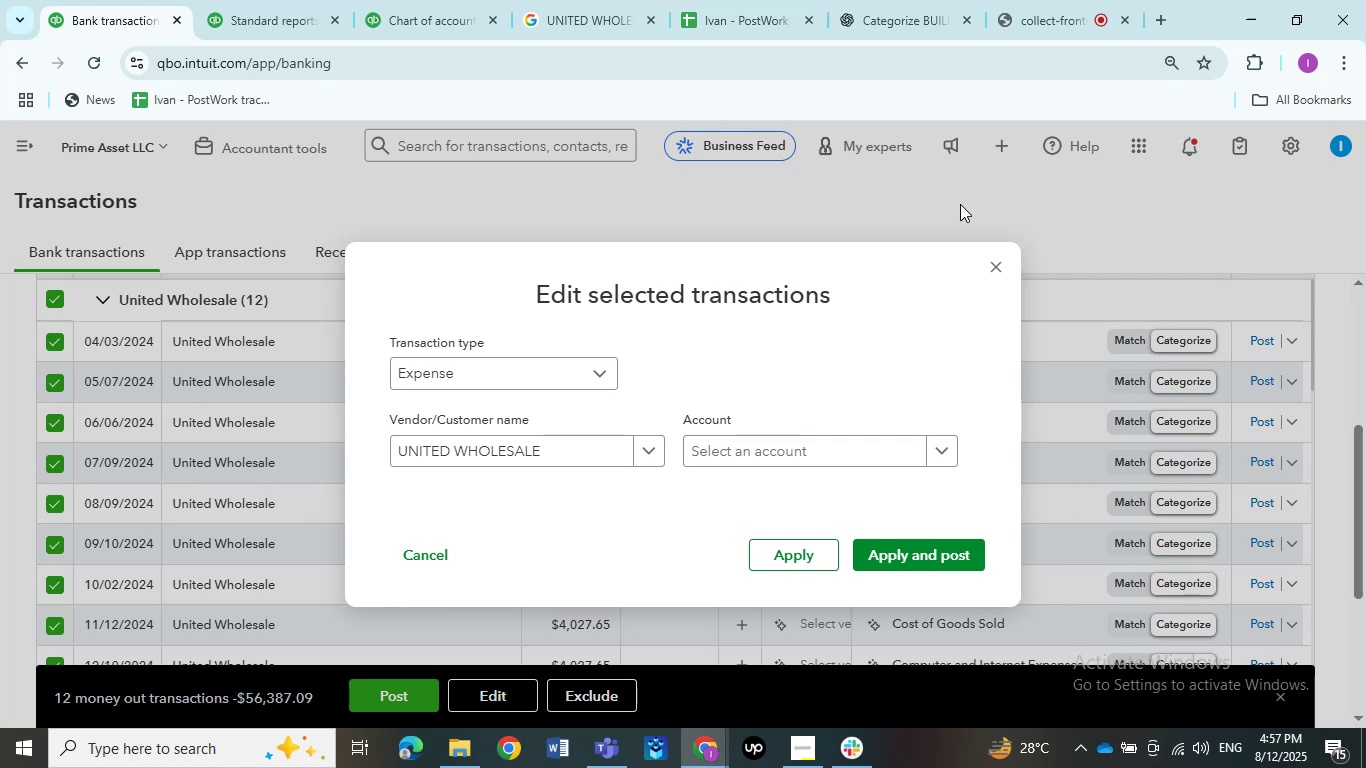 
wait(16.64)
 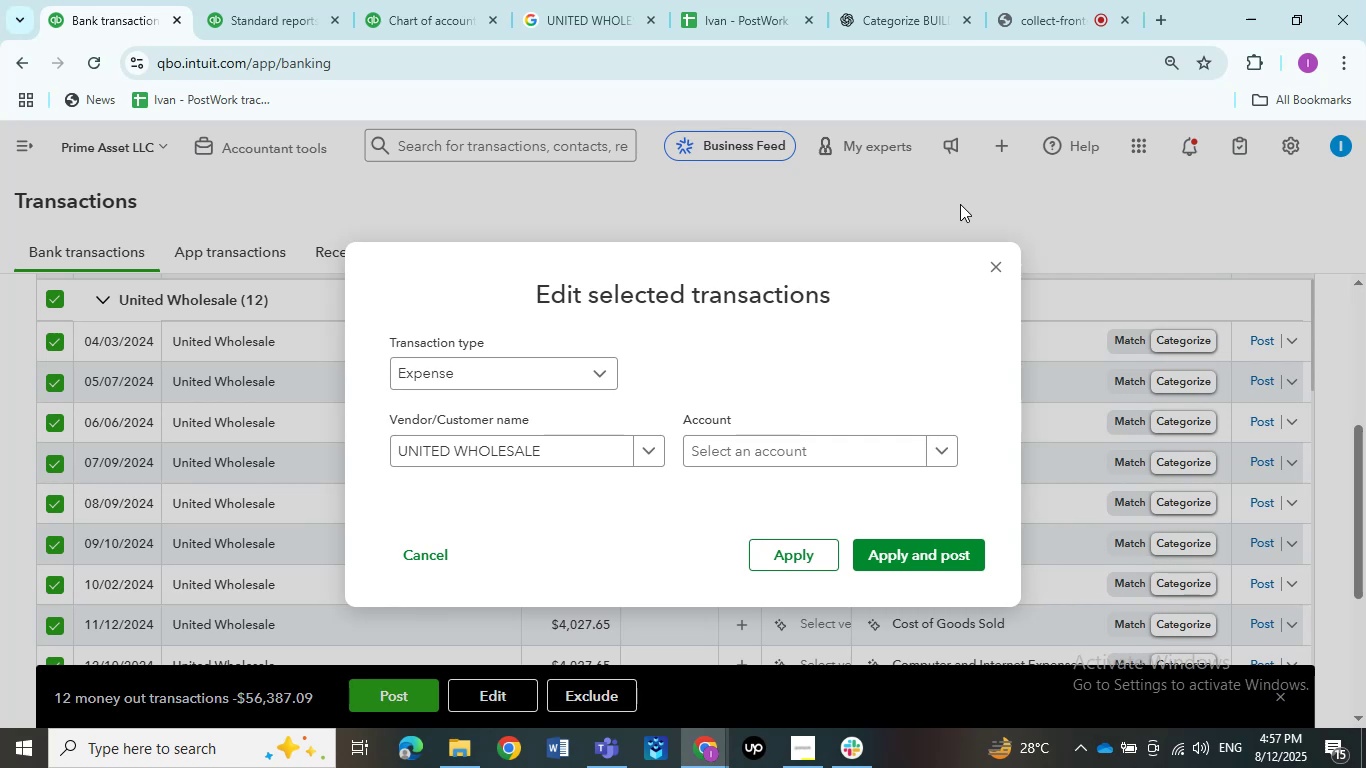 
left_click([655, 452])
 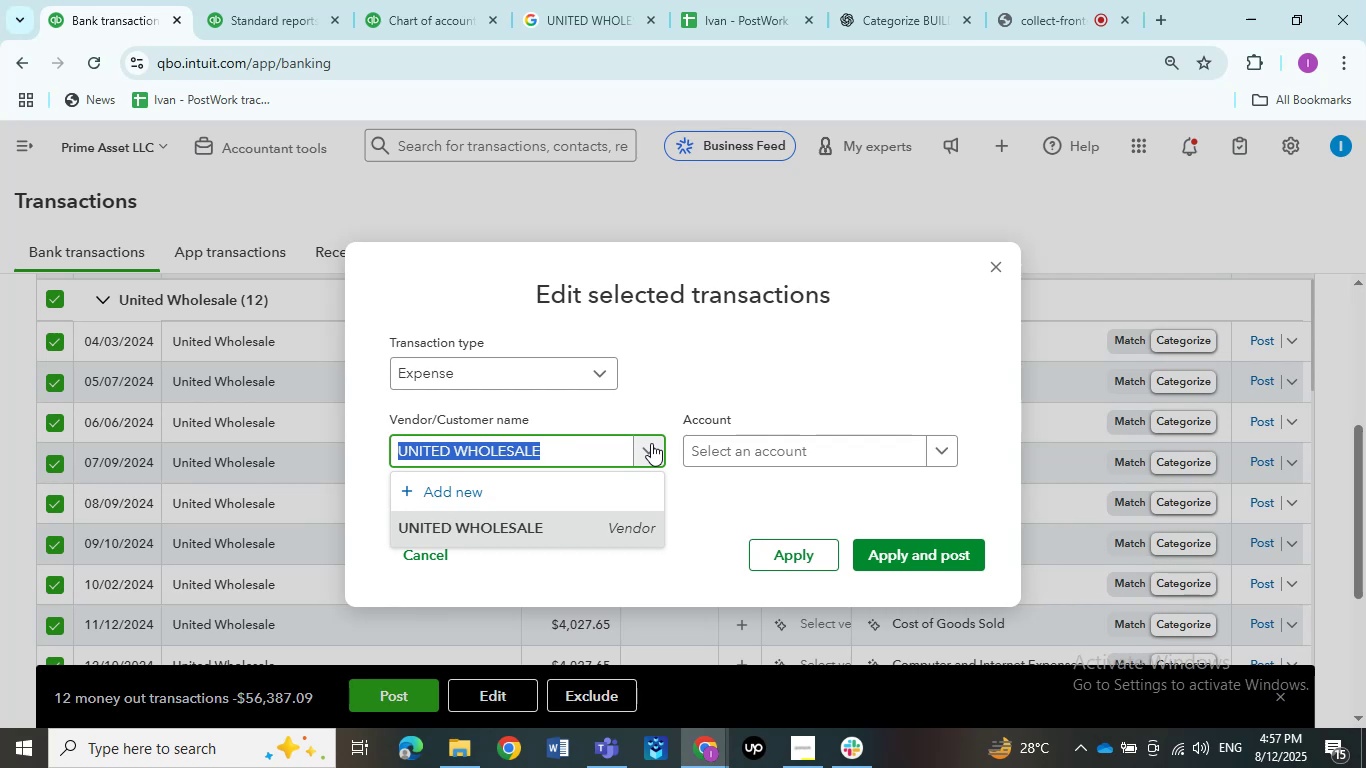 
wait(18.77)
 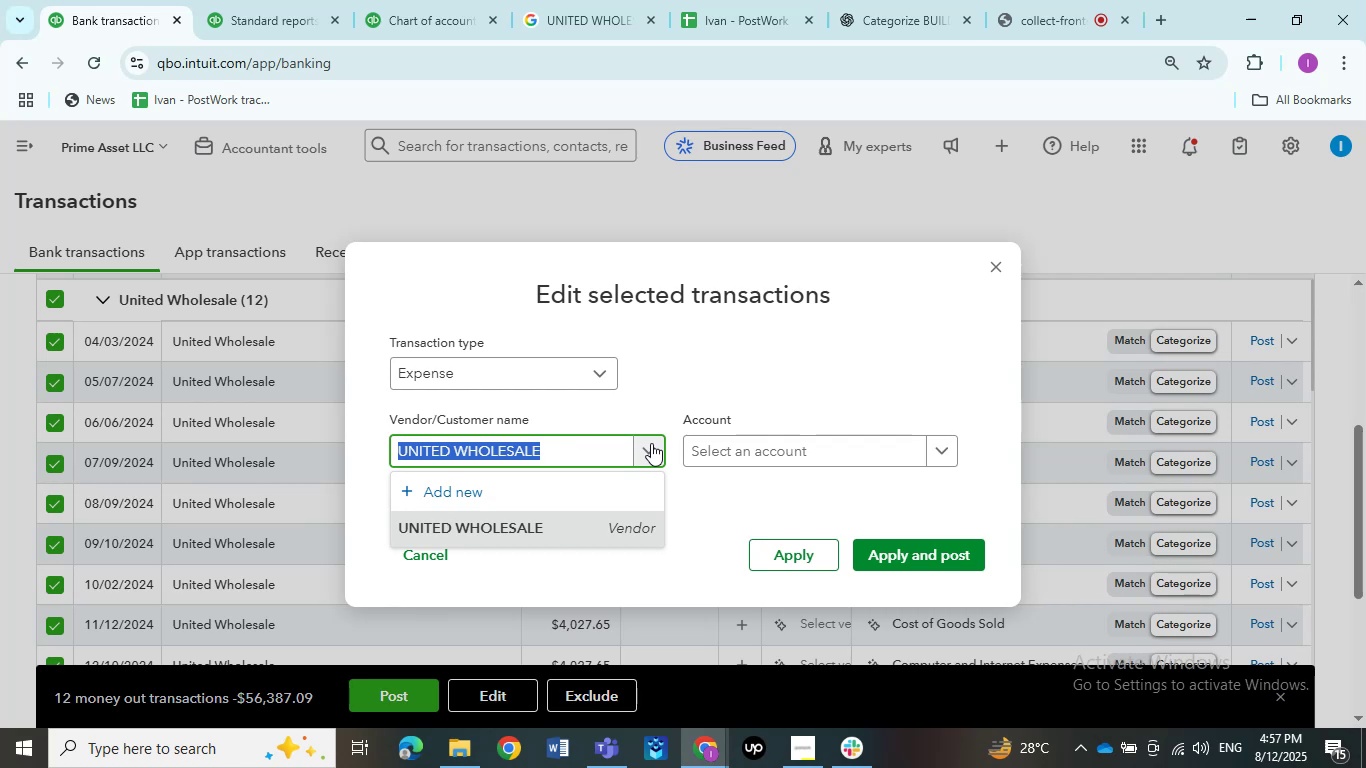 
left_click([997, 269])
 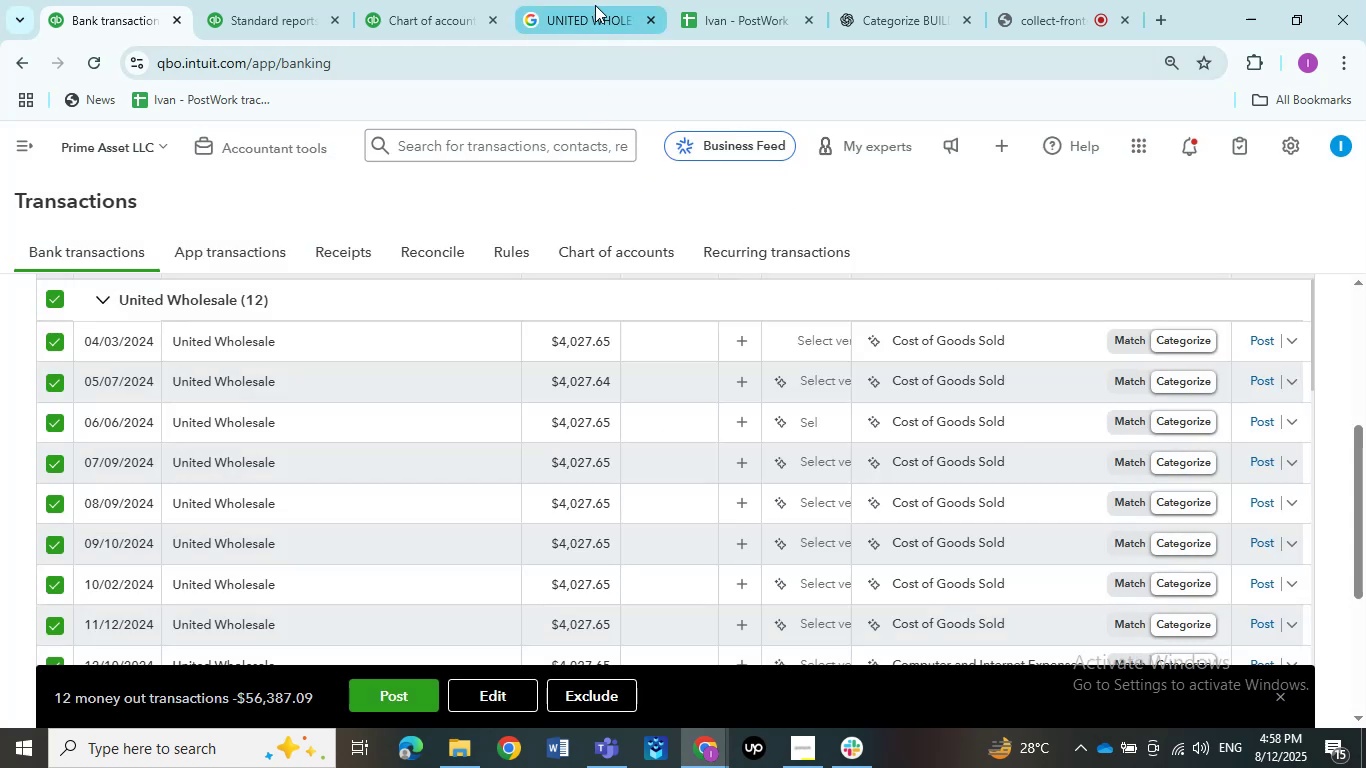 
left_click([595, 5])
 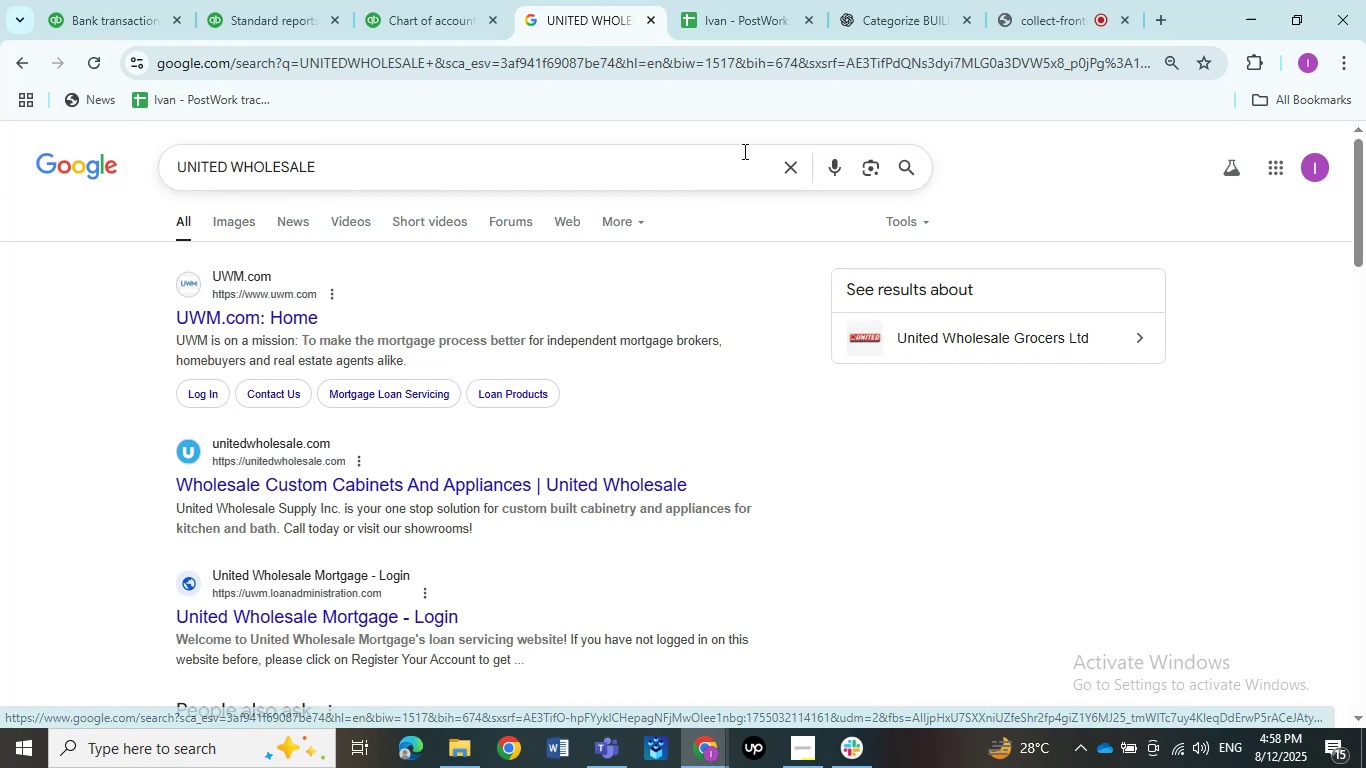 
left_click([916, 166])
 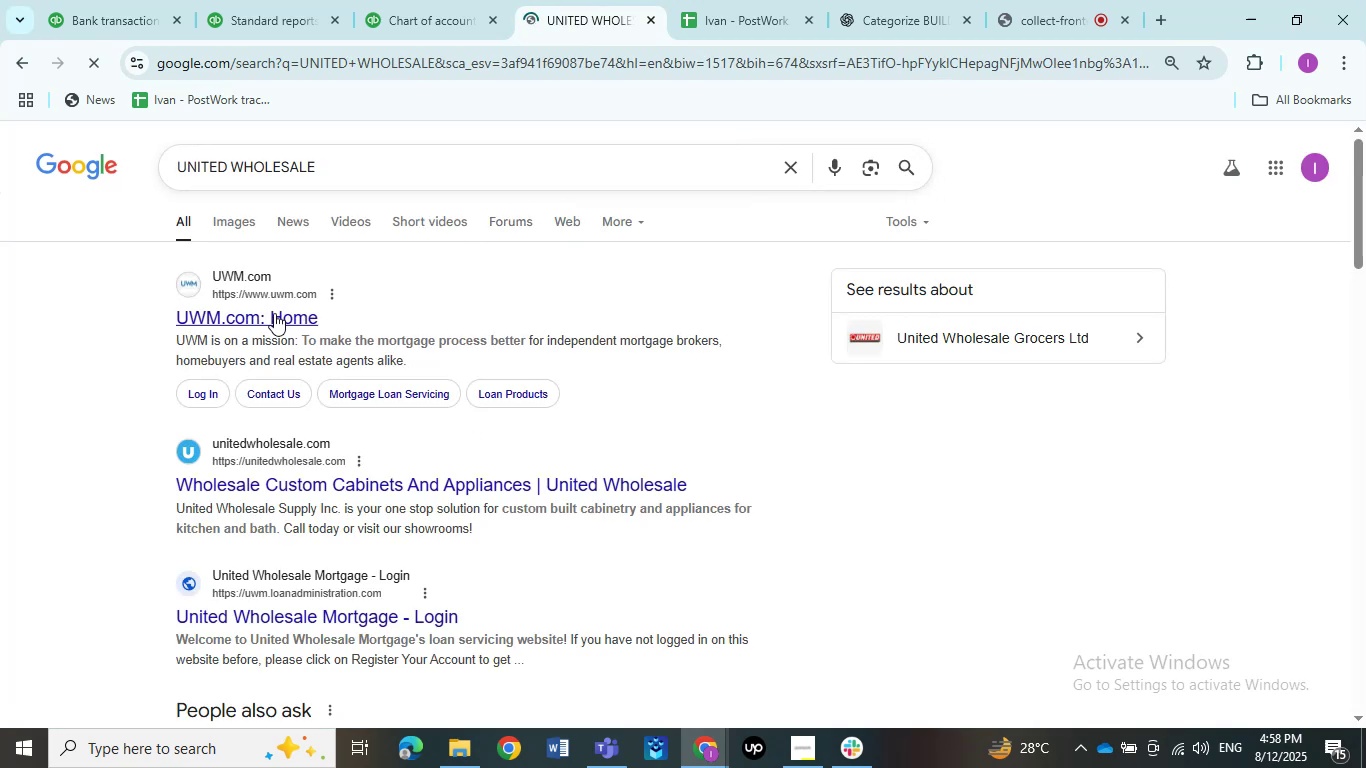 
left_click([274, 315])
 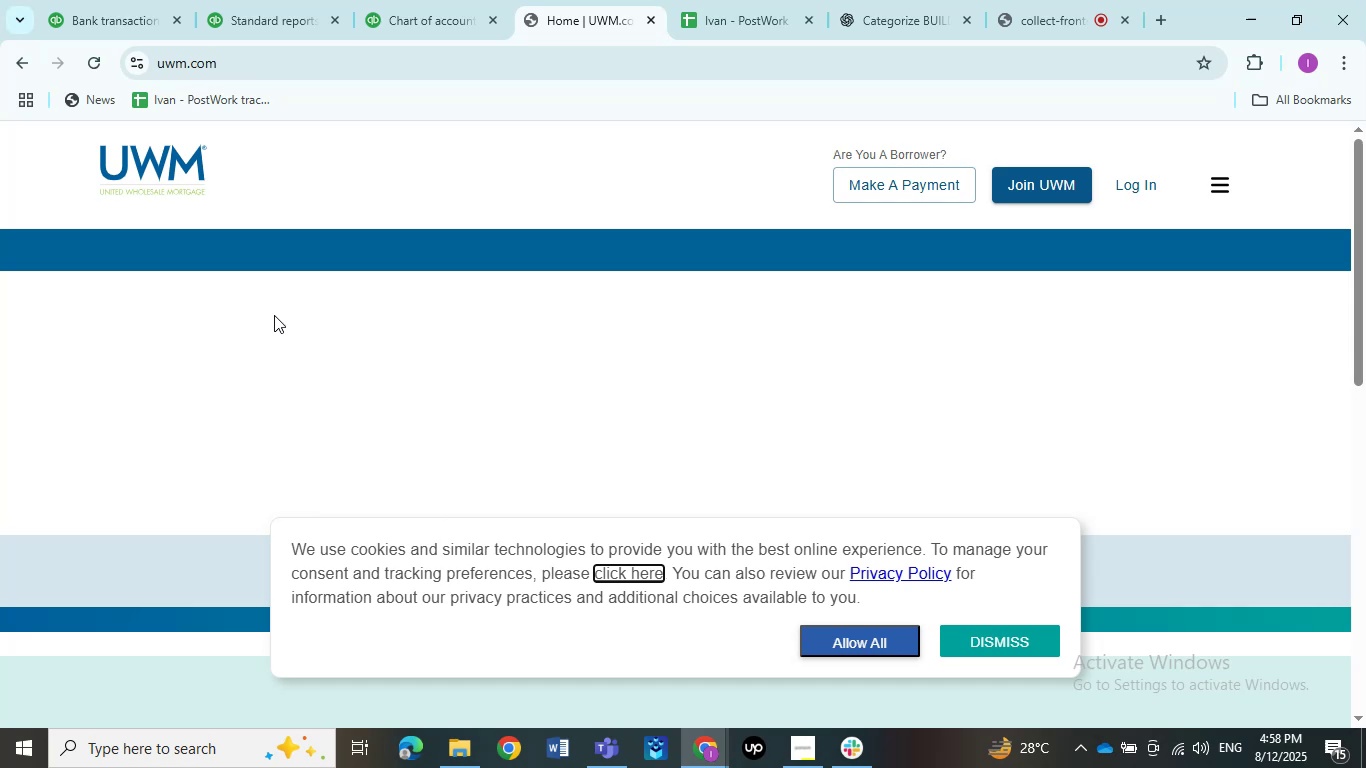 
wait(29.1)
 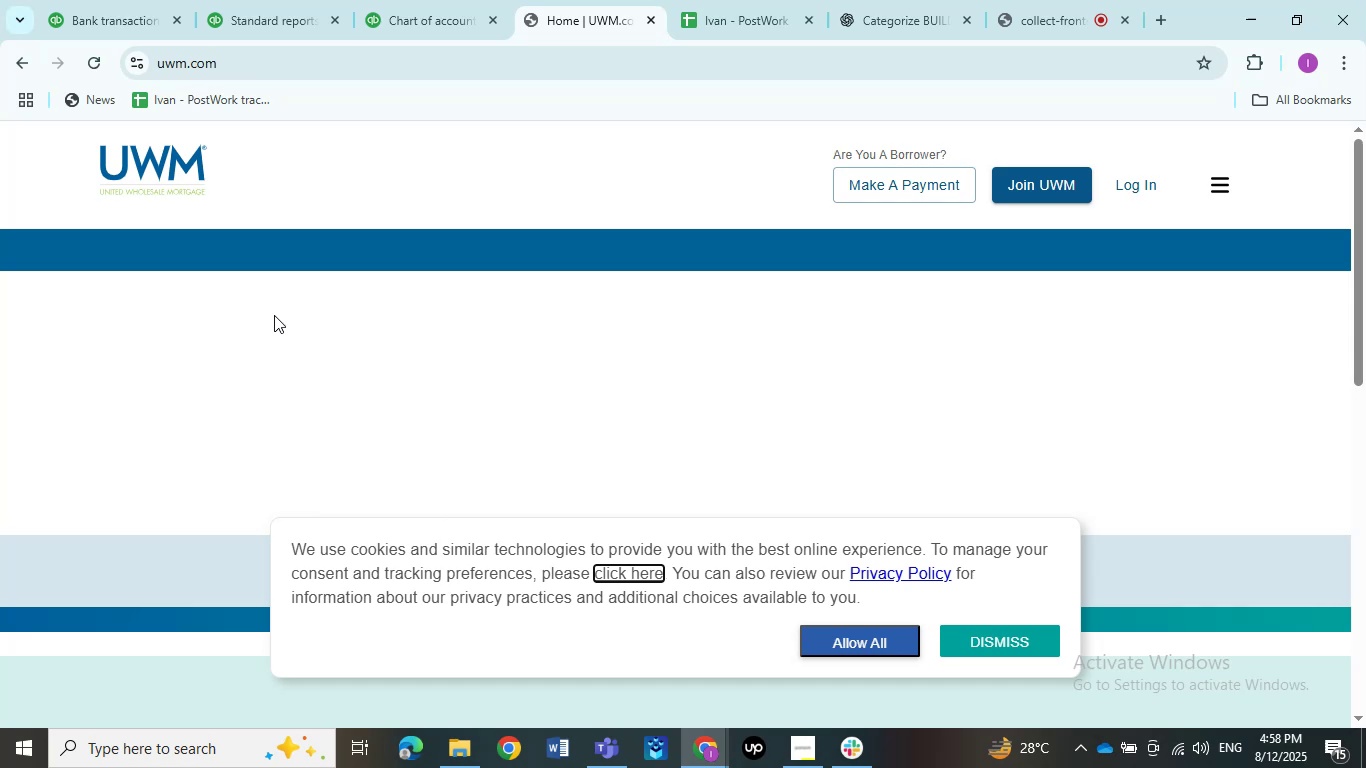 
left_click([255, 15])
 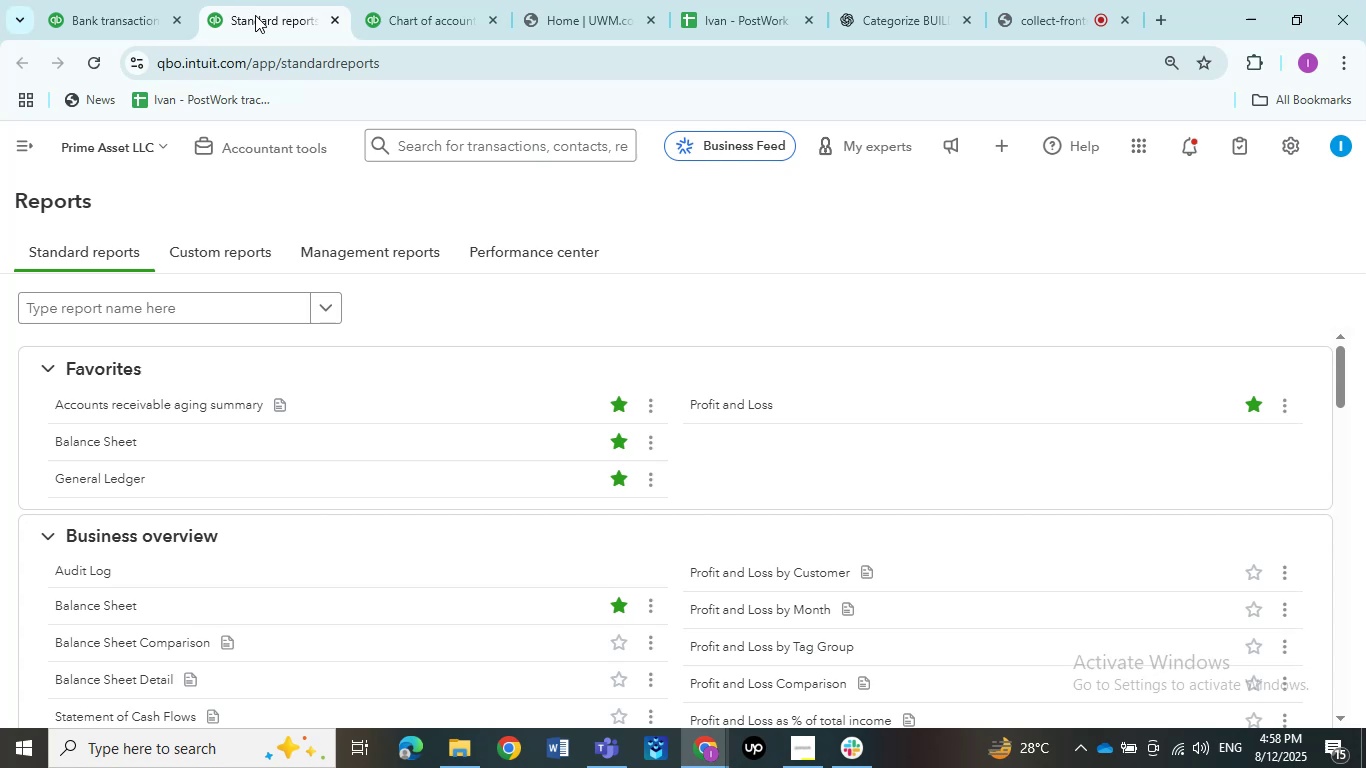 
wait(19.43)
 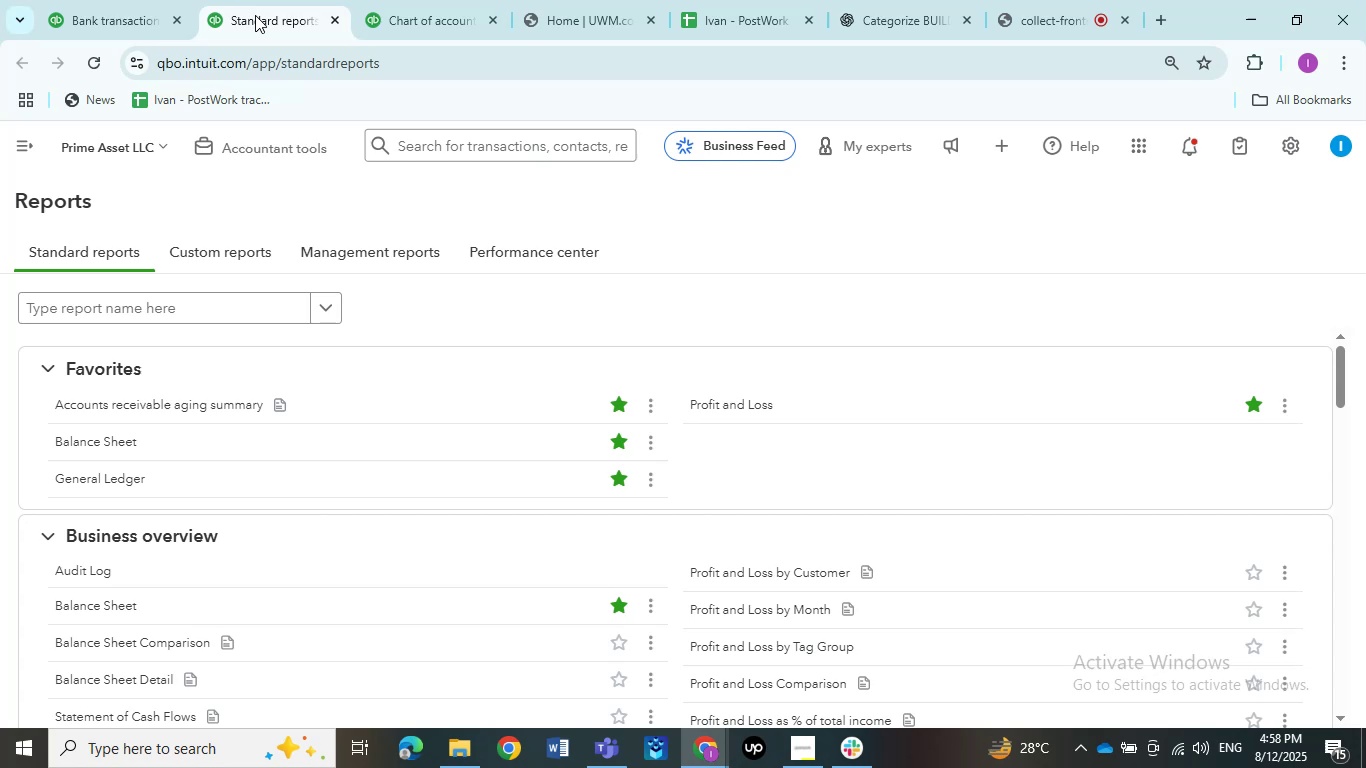 
left_click([90, 0])
 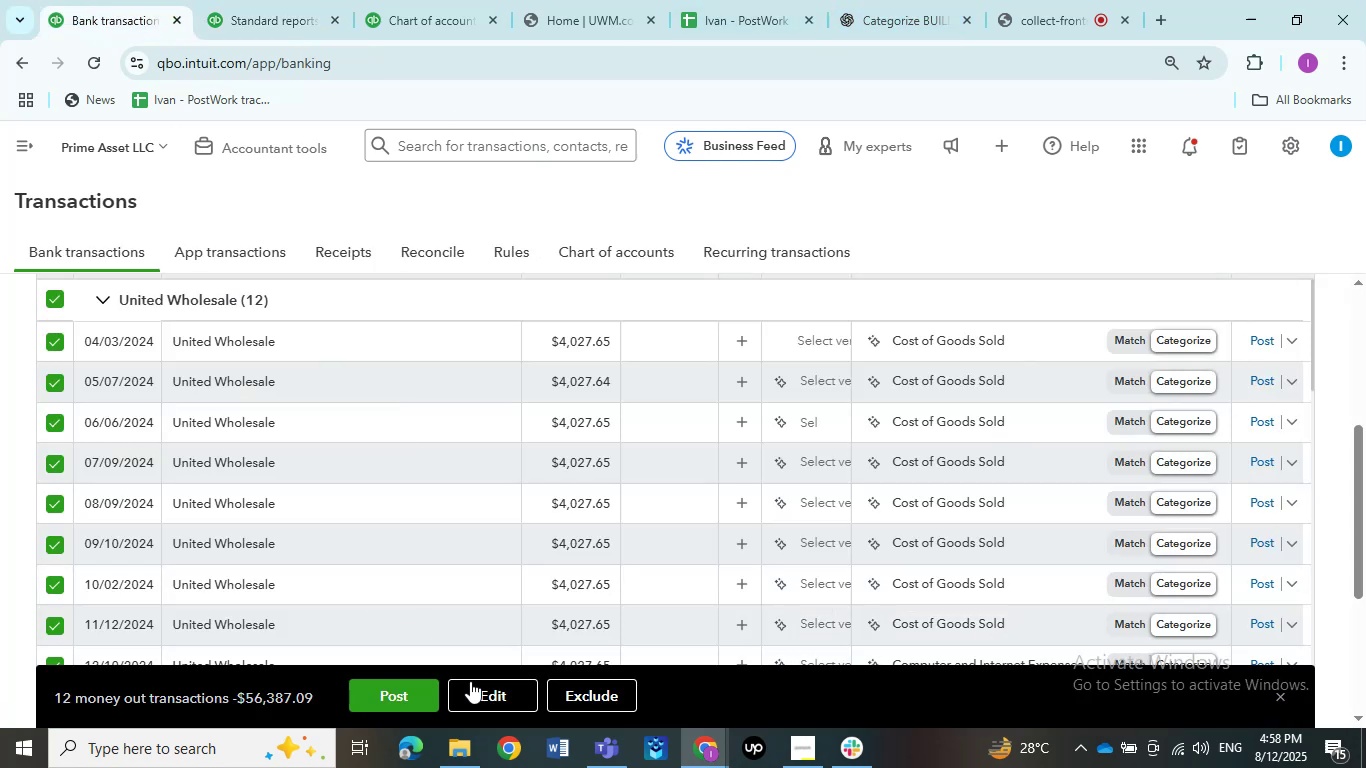 
left_click([475, 688])
 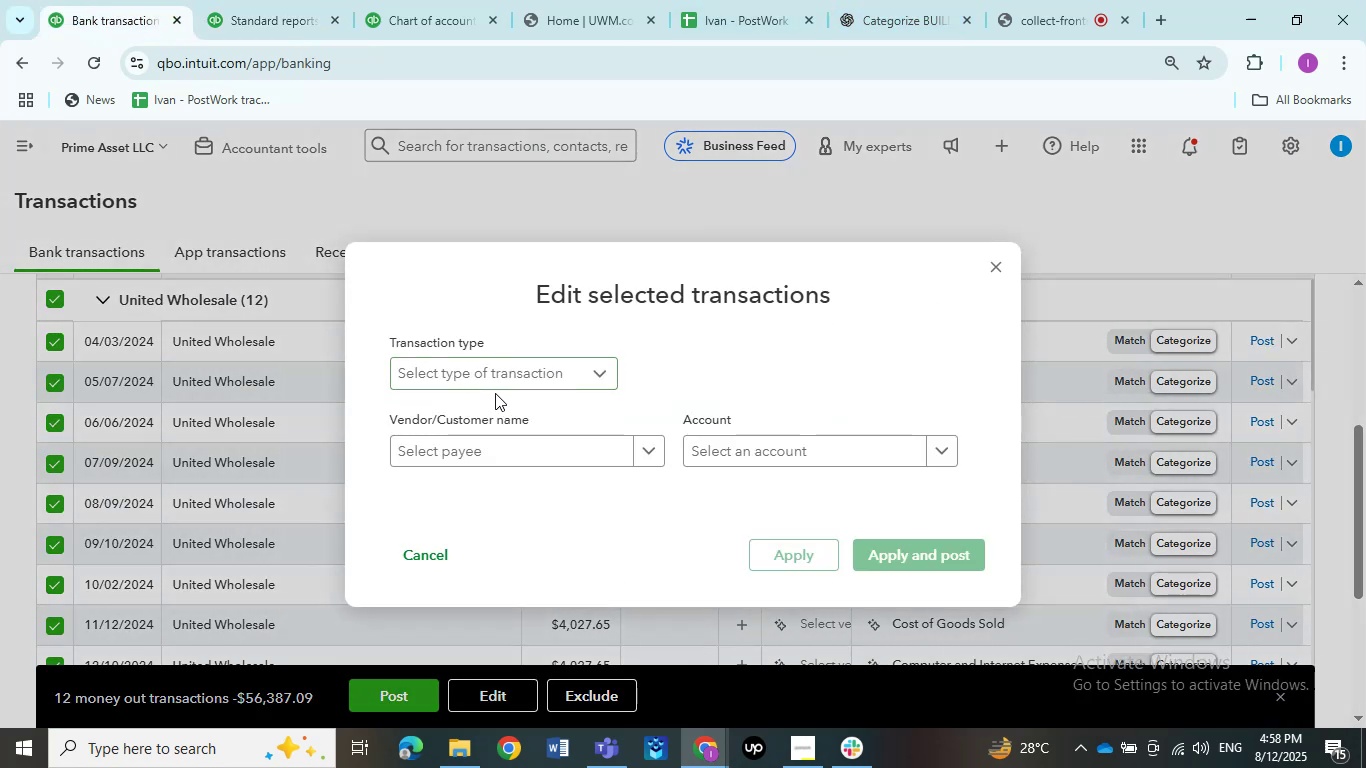 
left_click([487, 374])
 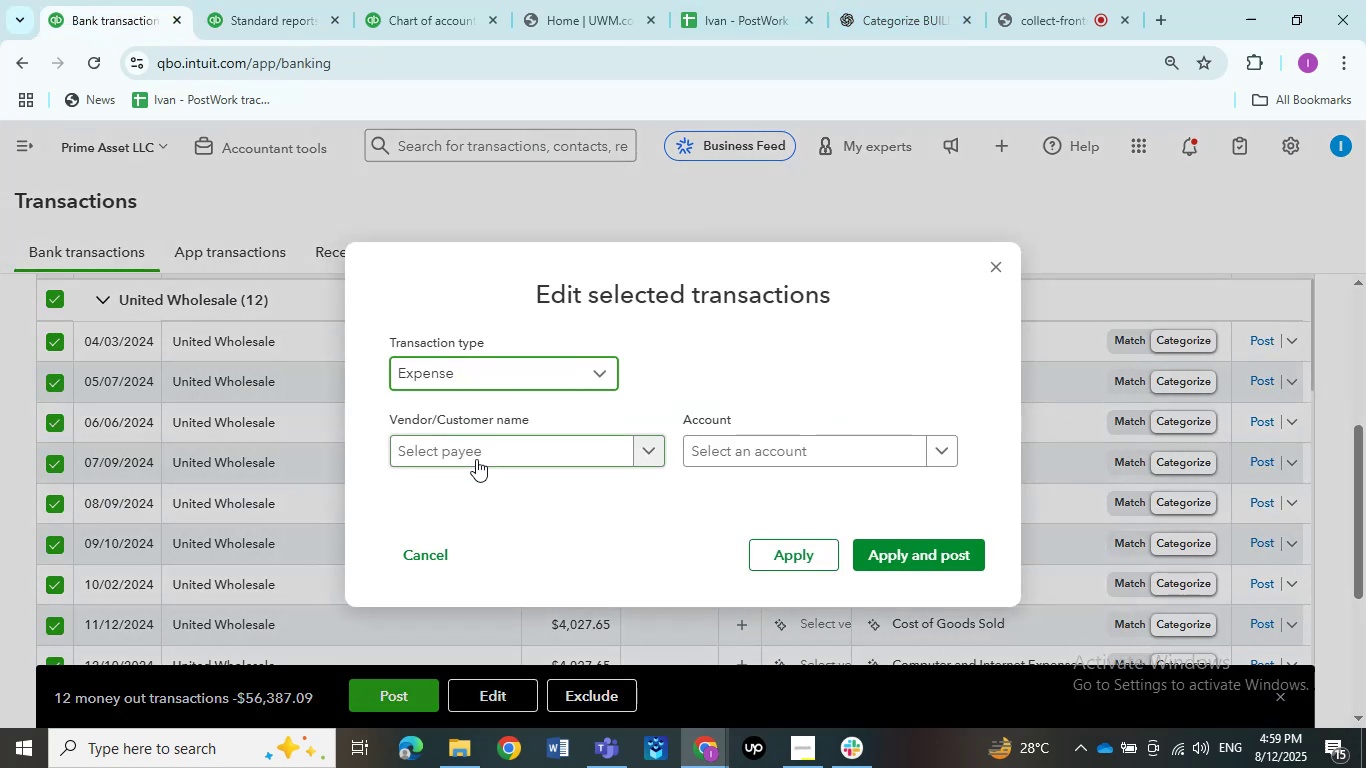 
double_click([476, 459])
 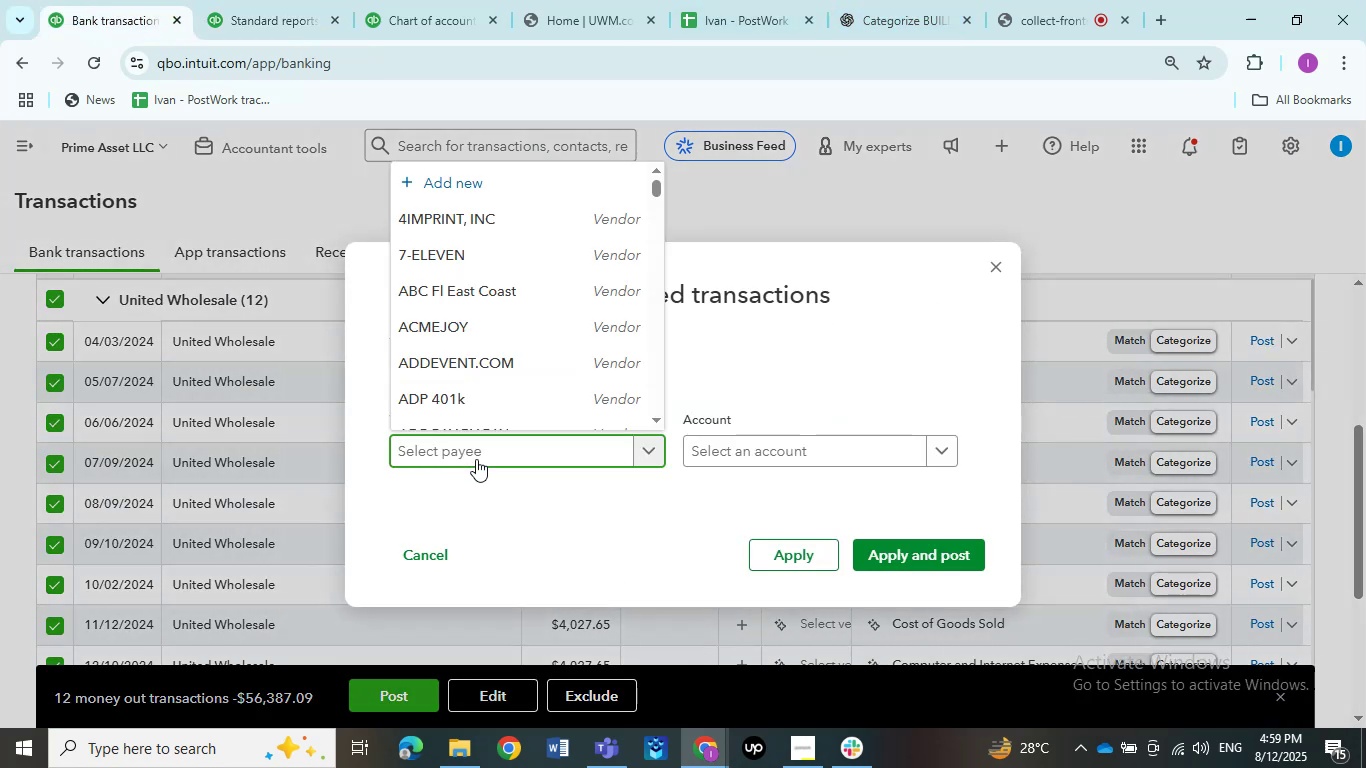 
type(united)
 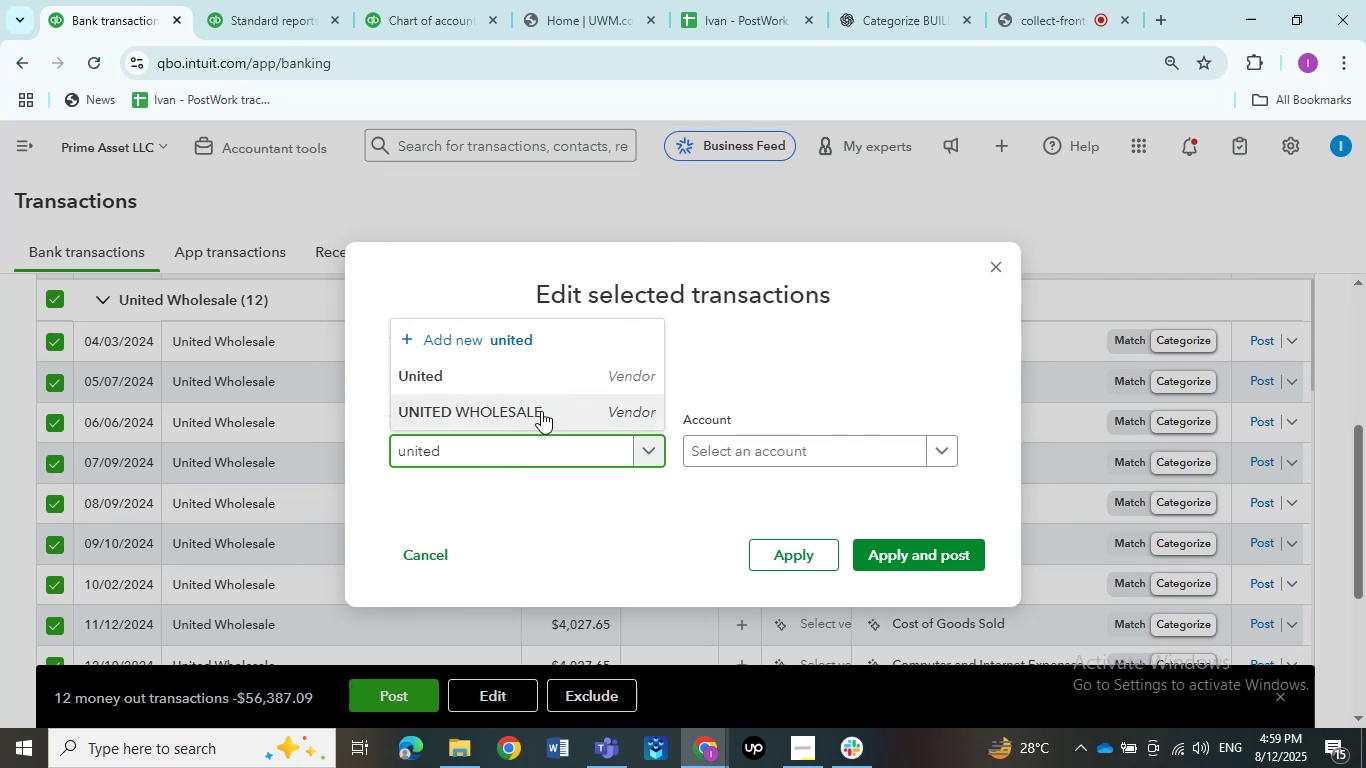 
left_click([541, 411])
 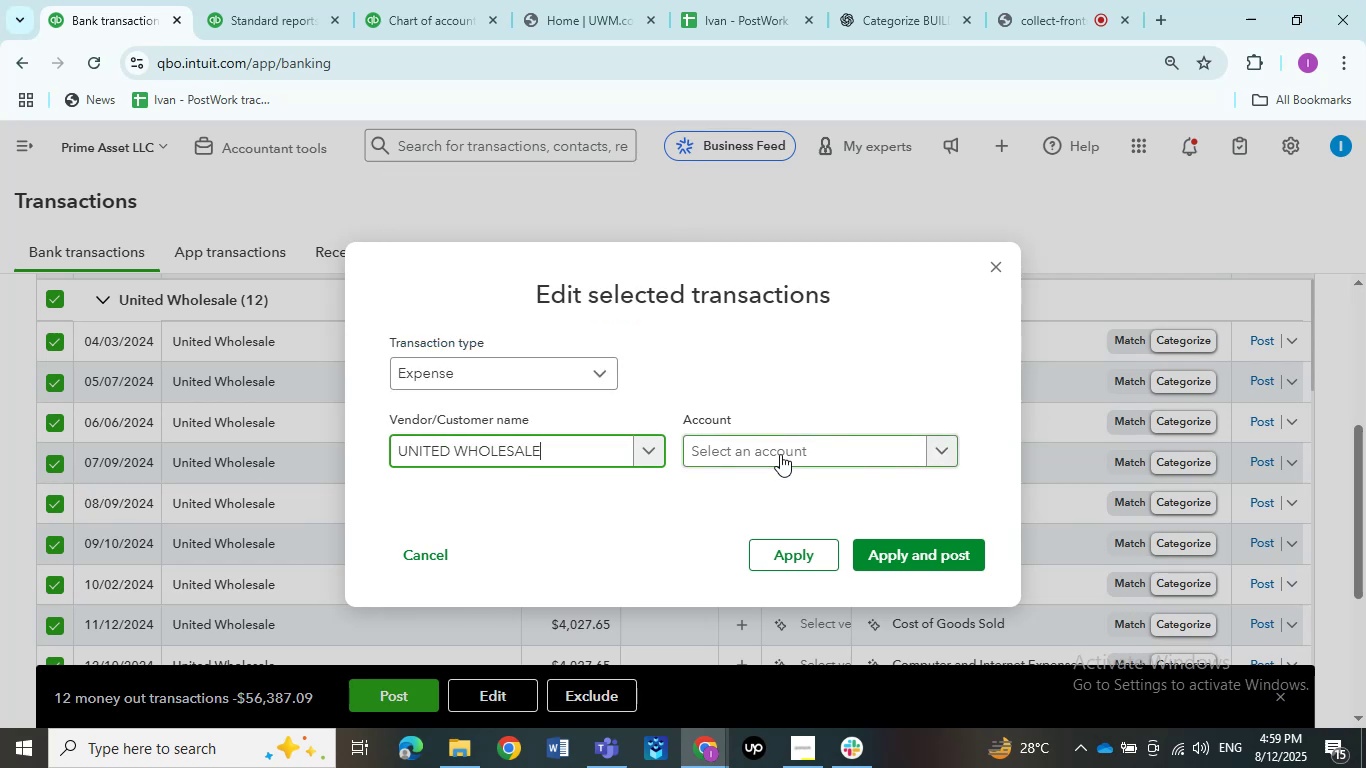 
left_click([780, 454])
 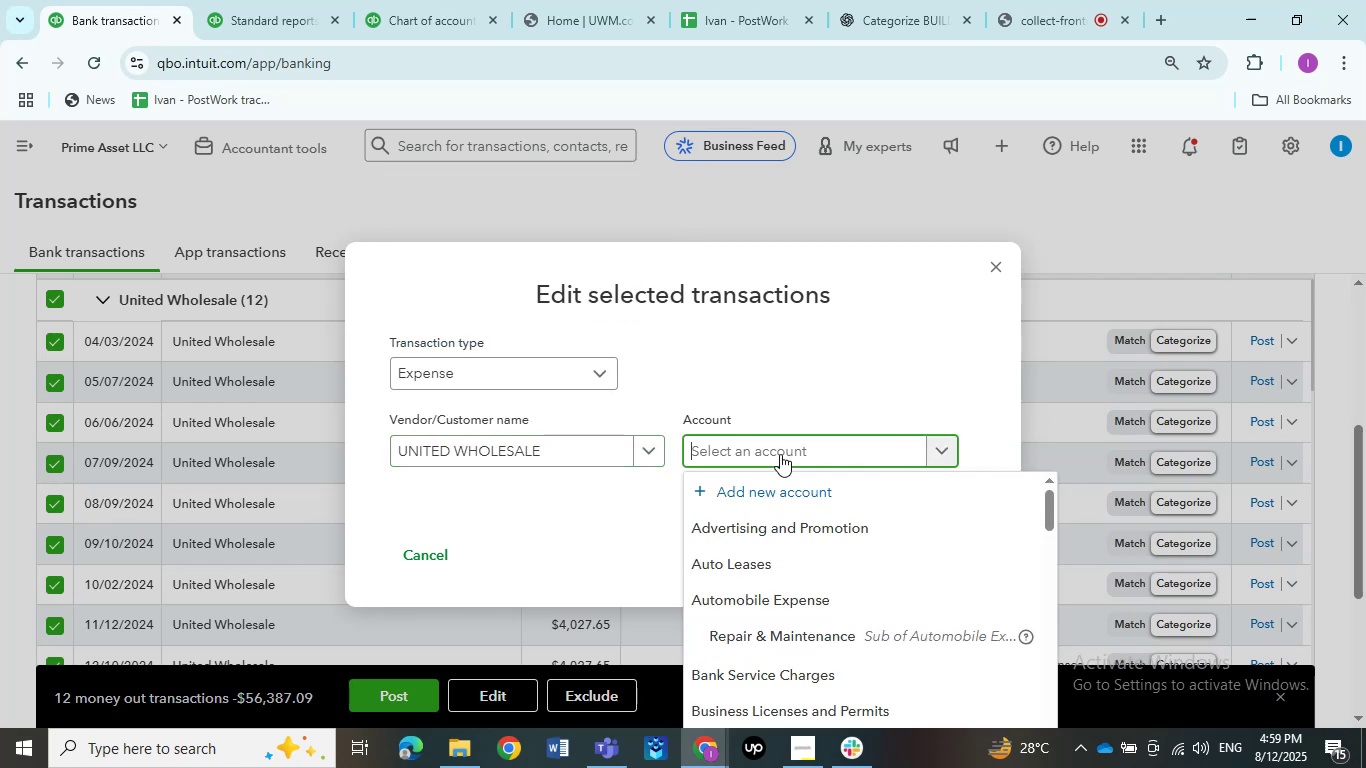 
key(Shift+ShiftLeft)
 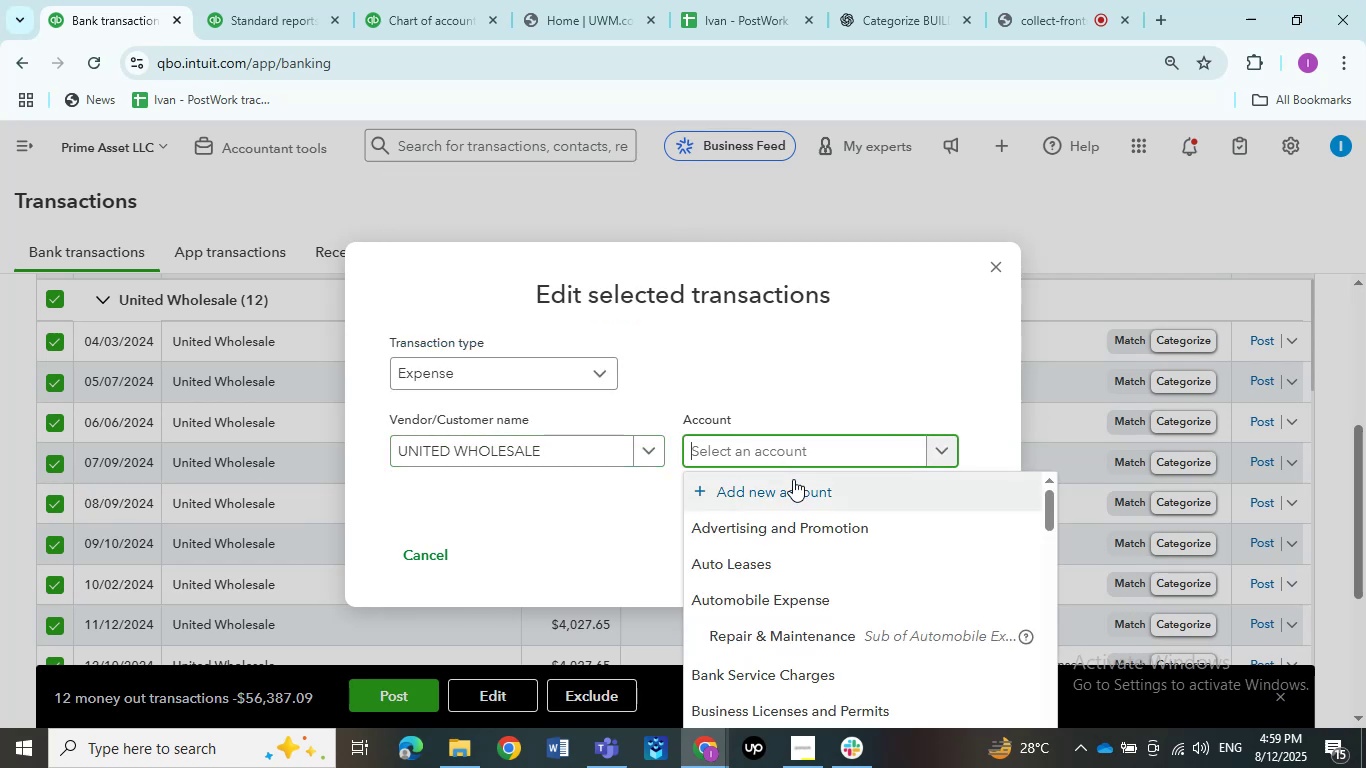 
left_click([793, 479])
 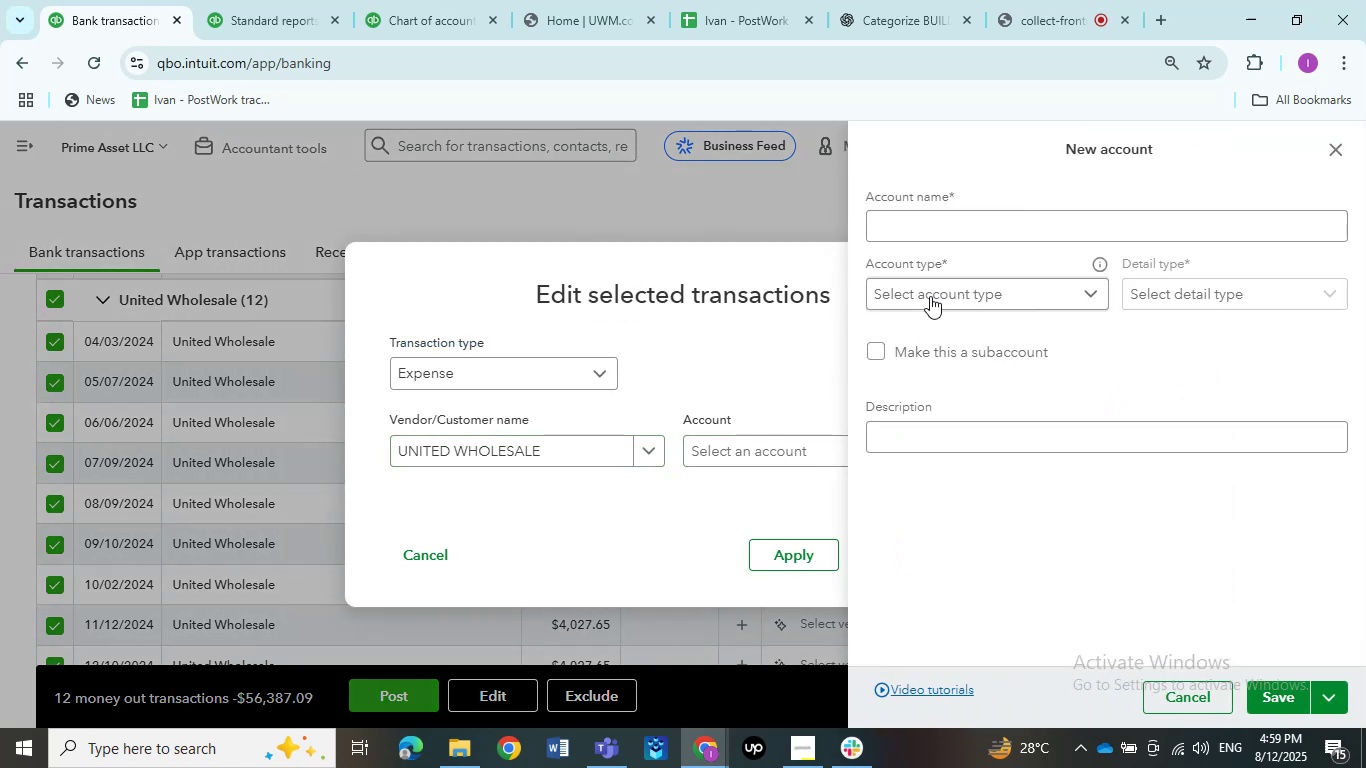 
left_click([978, 234])
 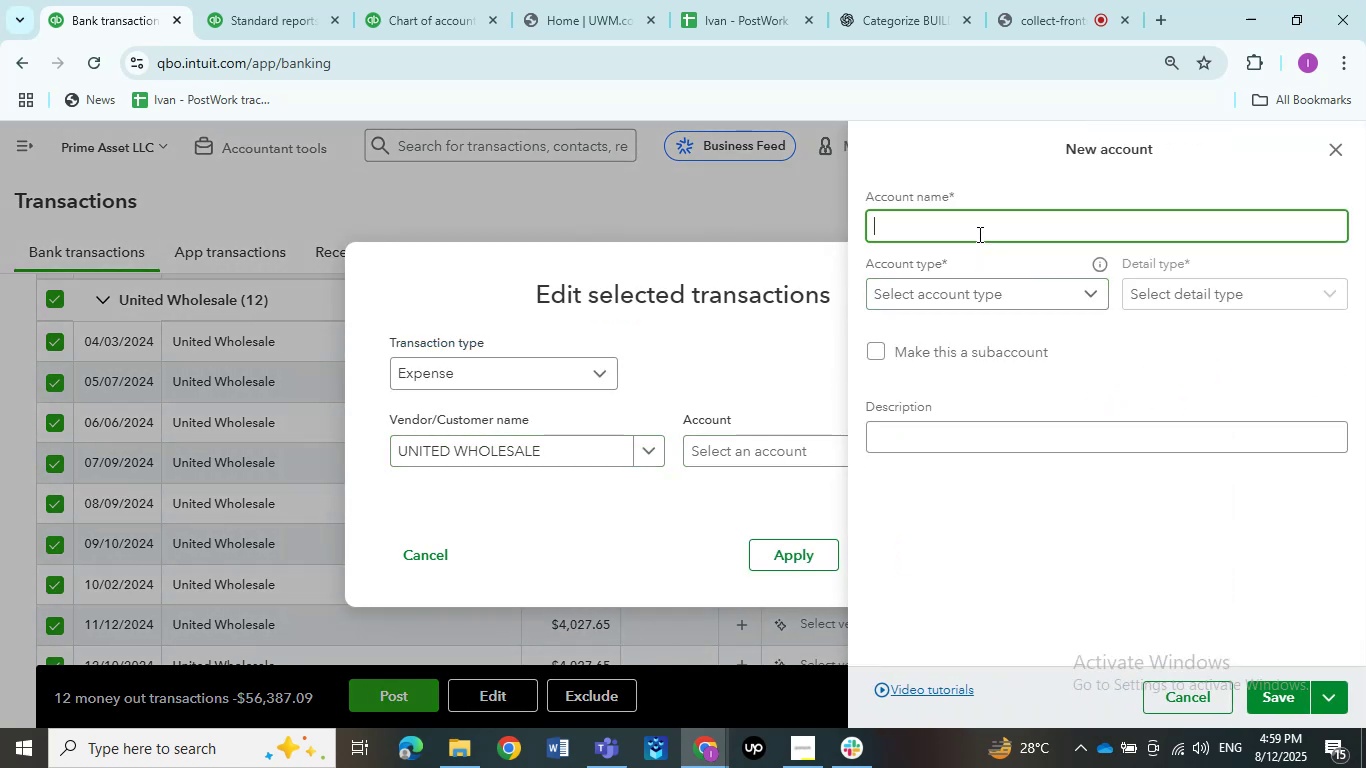 
type(Mortage Loan)
 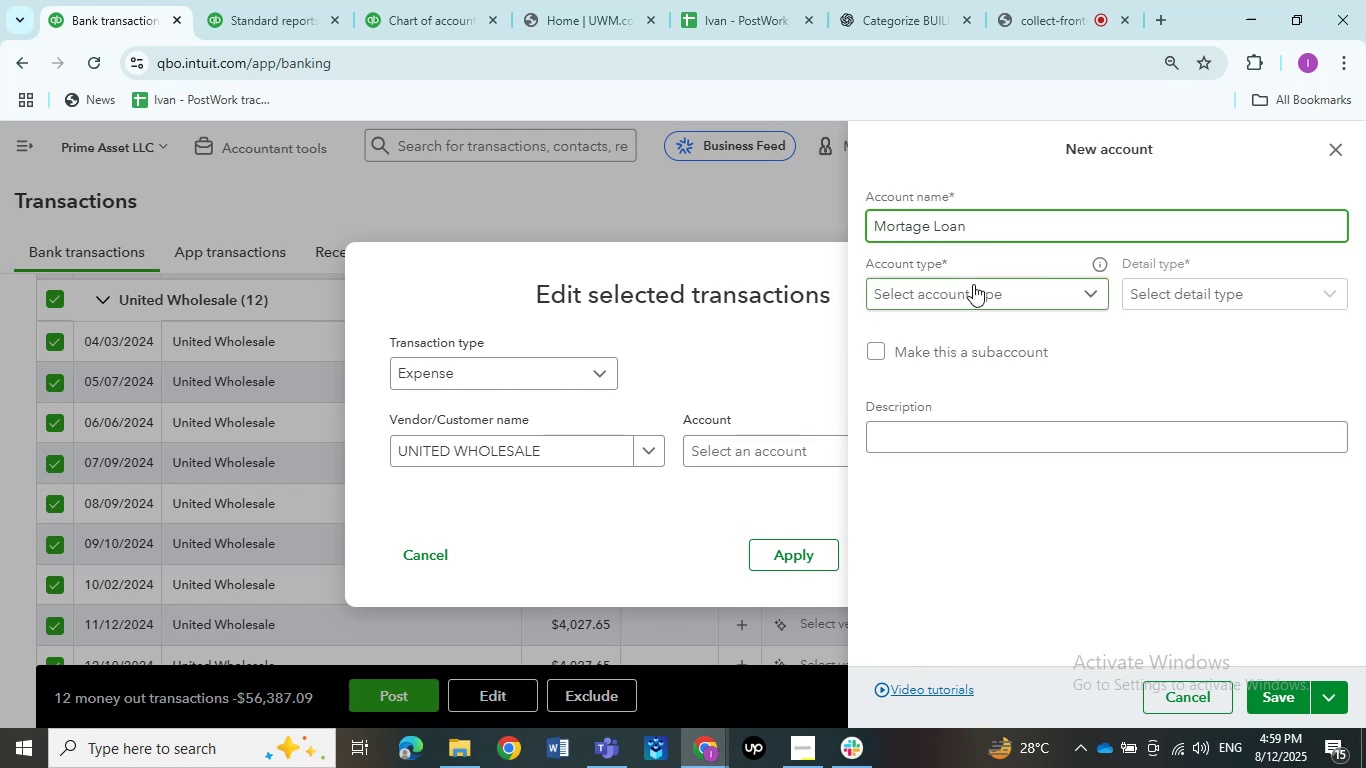 
left_click([973, 284])
 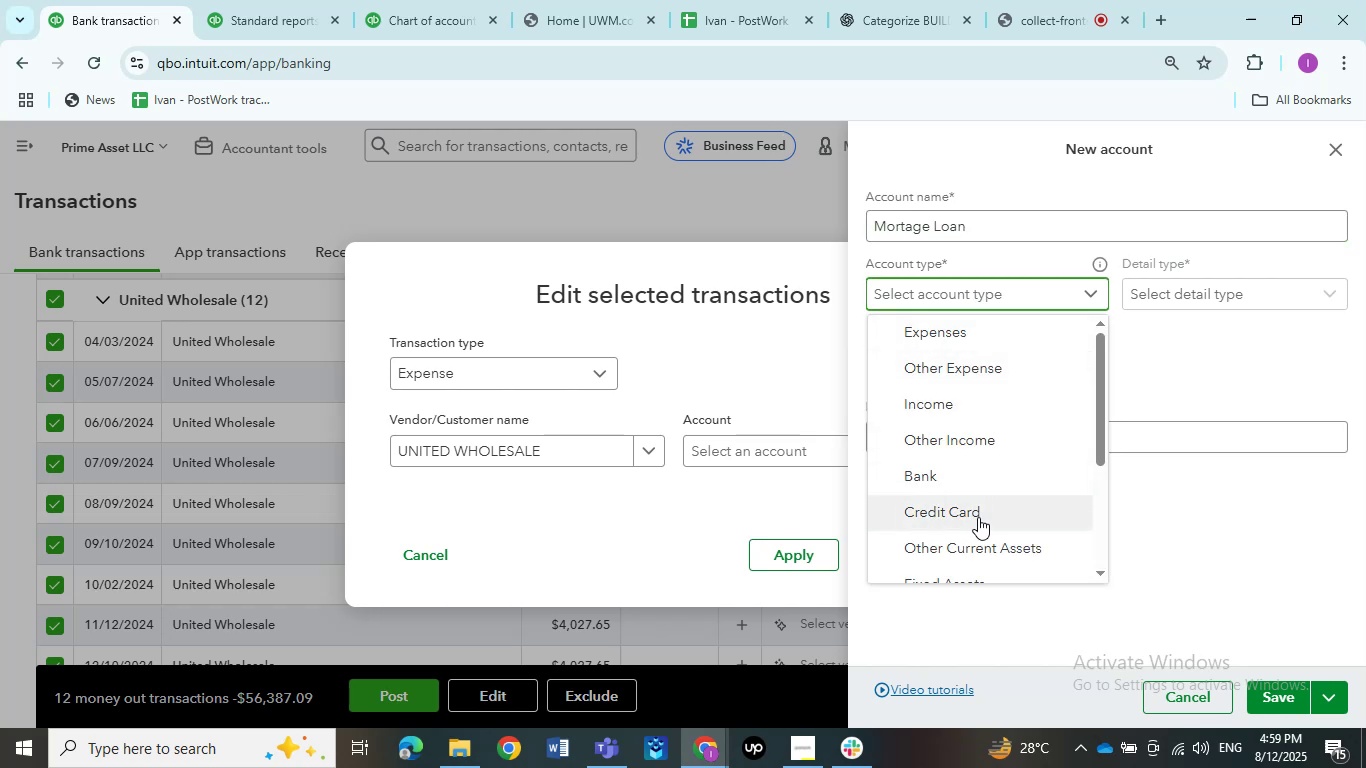 
scroll: coordinate [978, 517], scroll_direction: down, amount: 2.0
 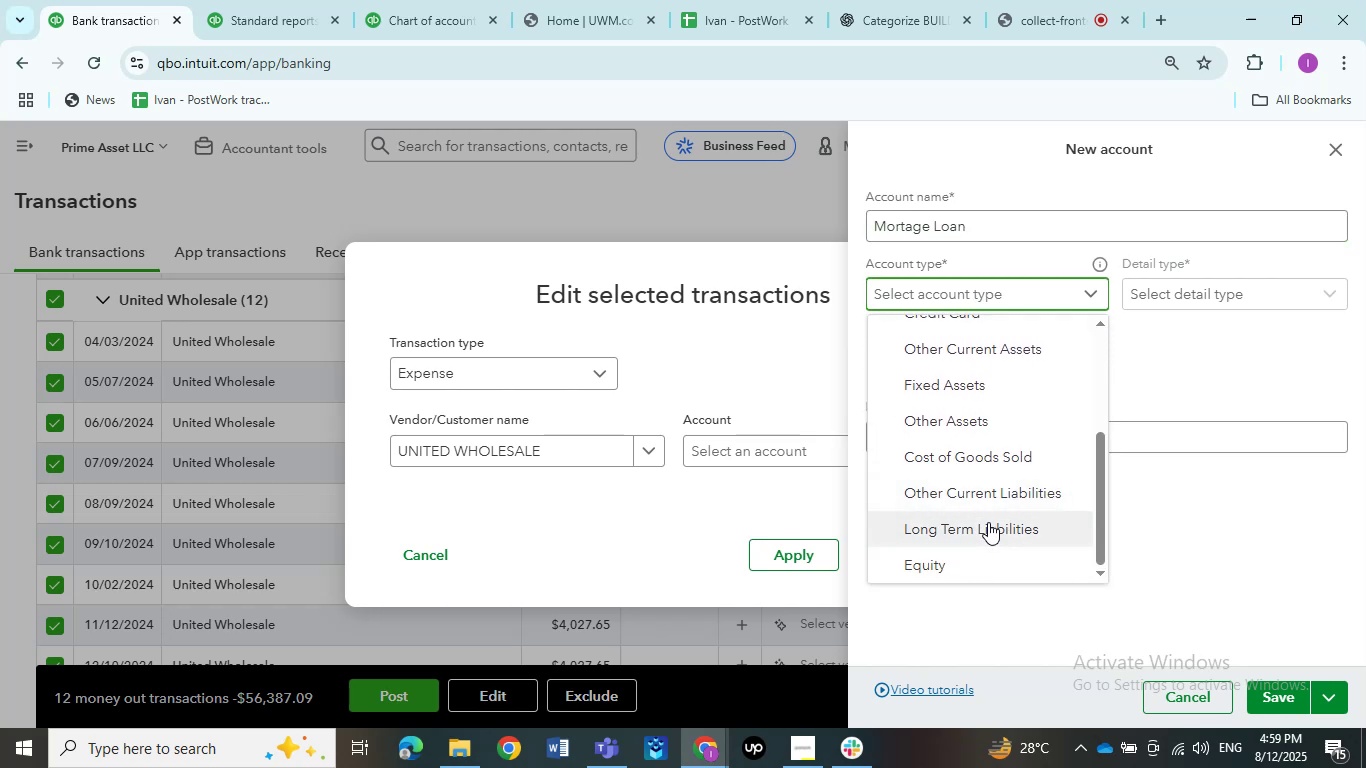 
left_click([988, 522])
 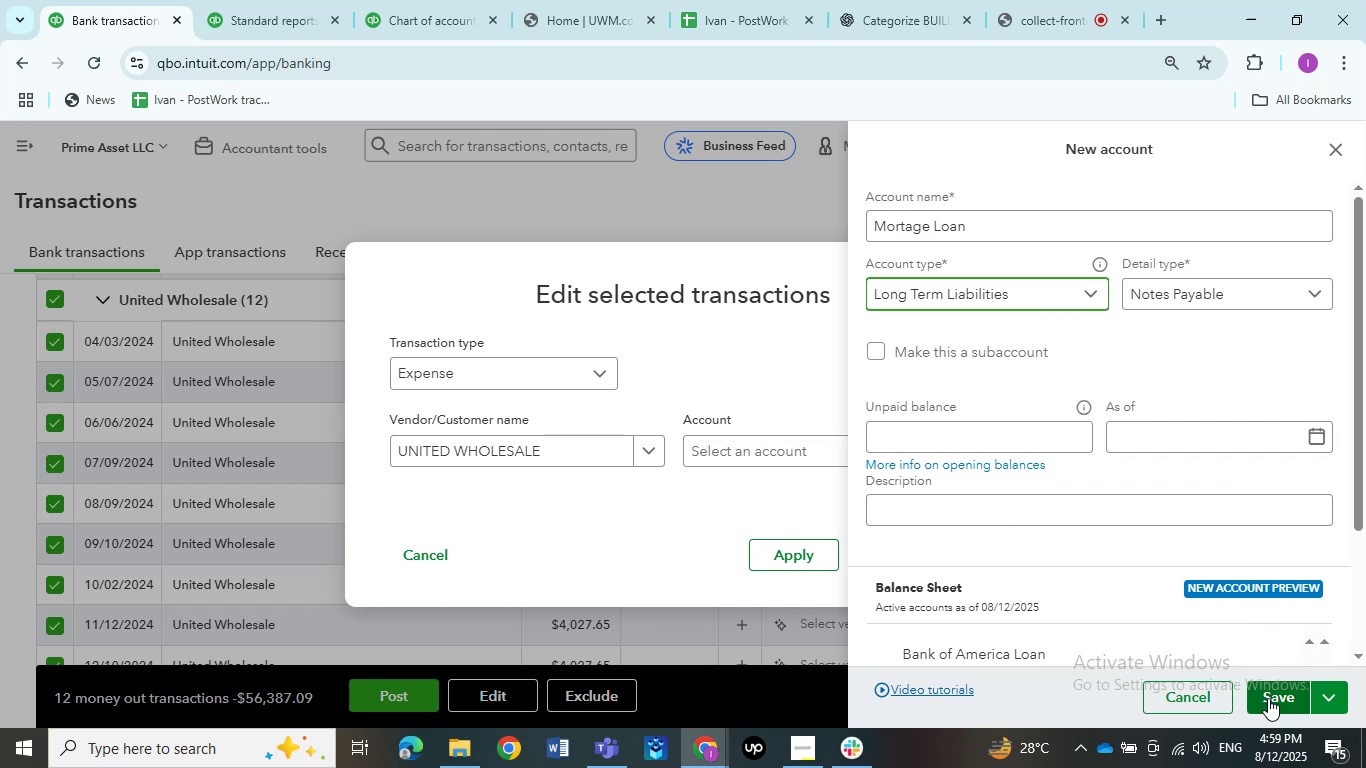 
left_click([1268, 698])
 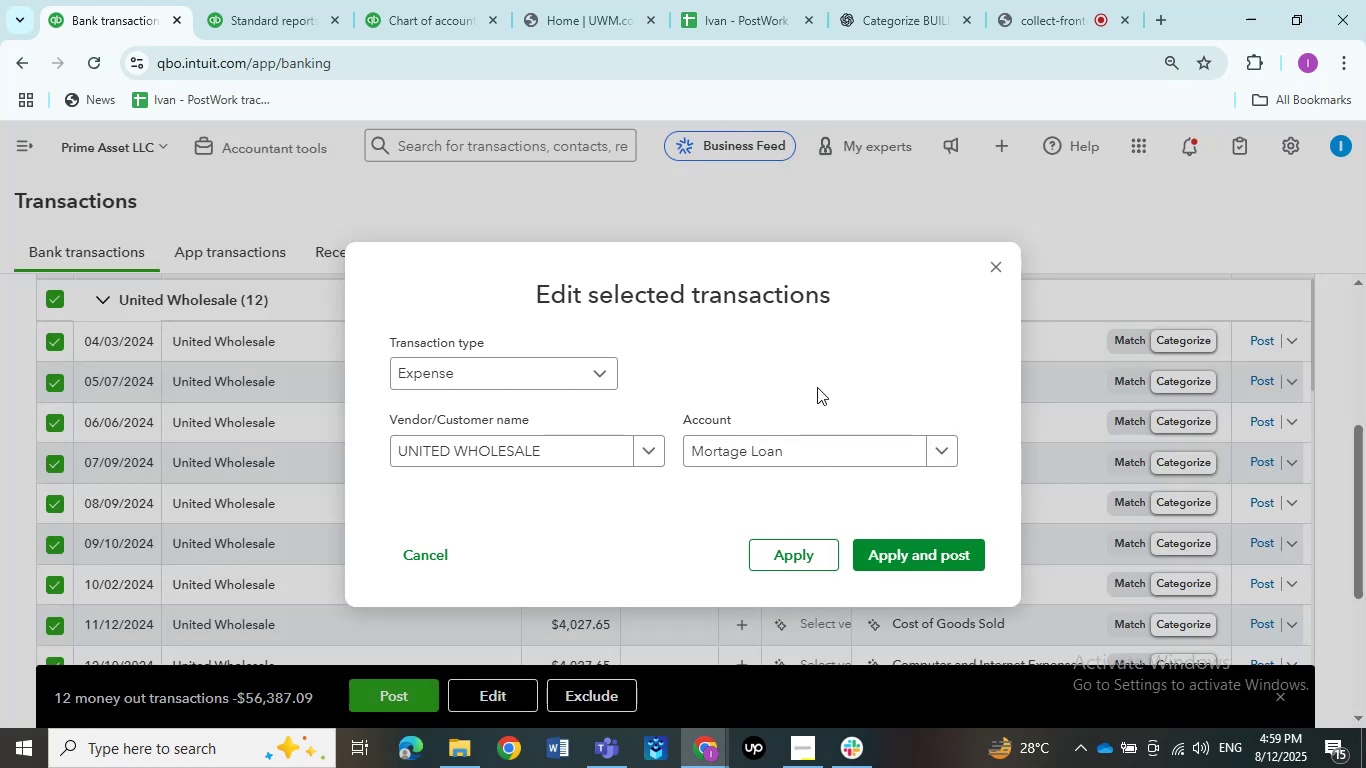 
left_click([901, 563])
 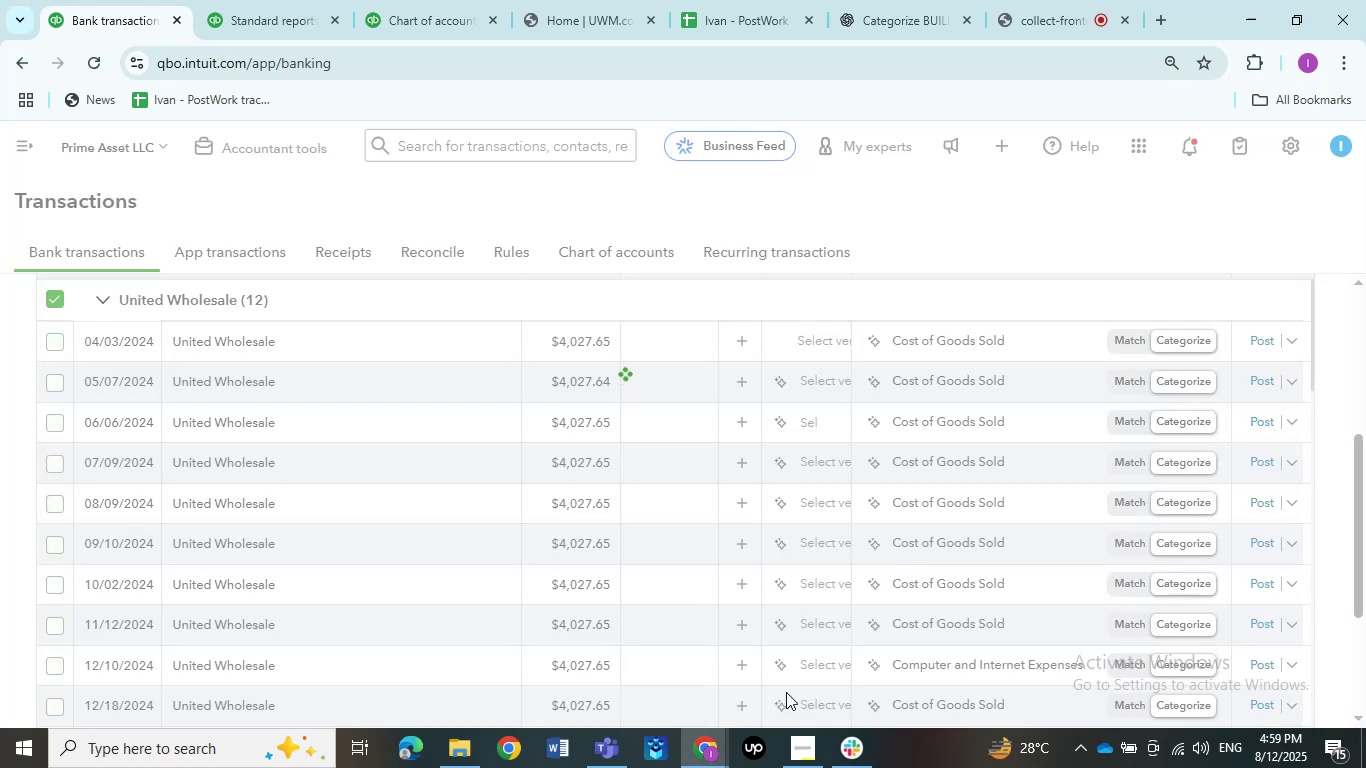 
mouse_move([652, 525])
 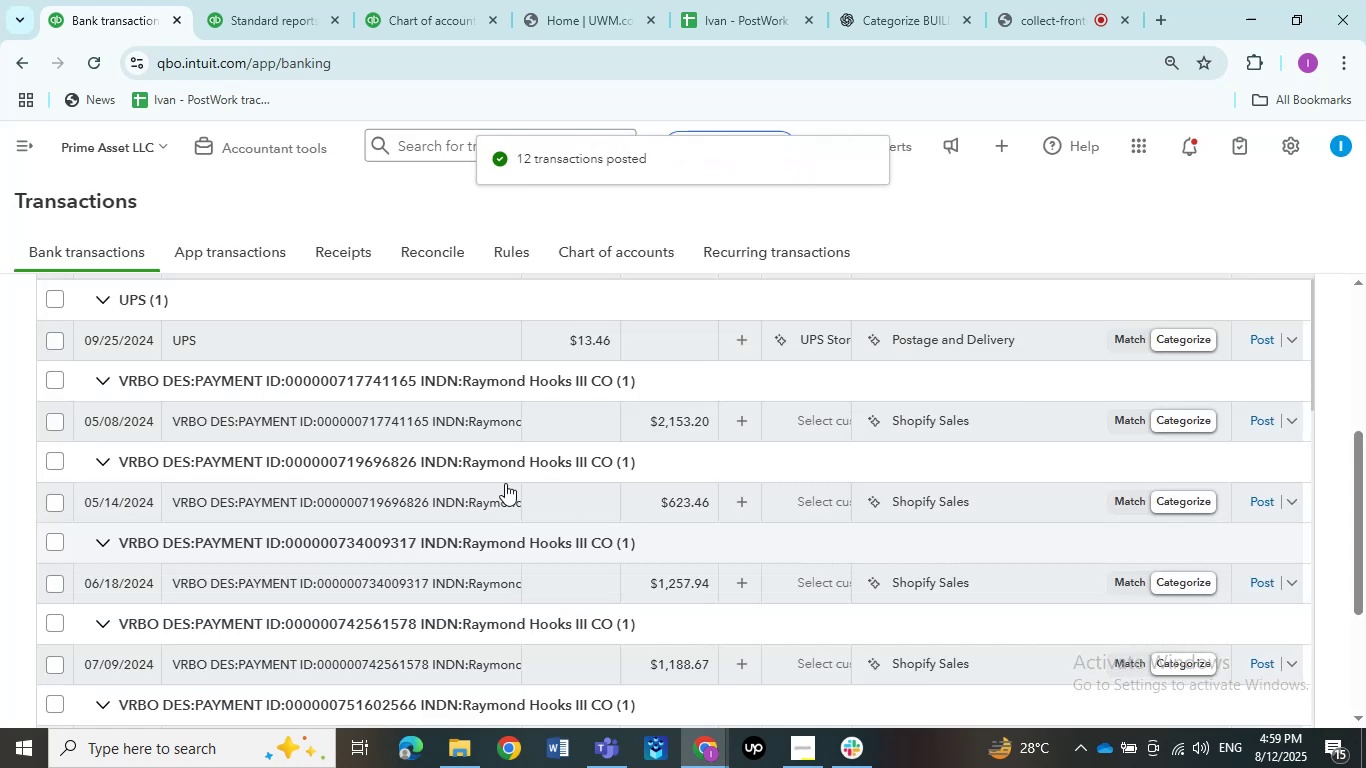 
scroll: coordinate [492, 544], scroll_direction: up, amount: 3.0
 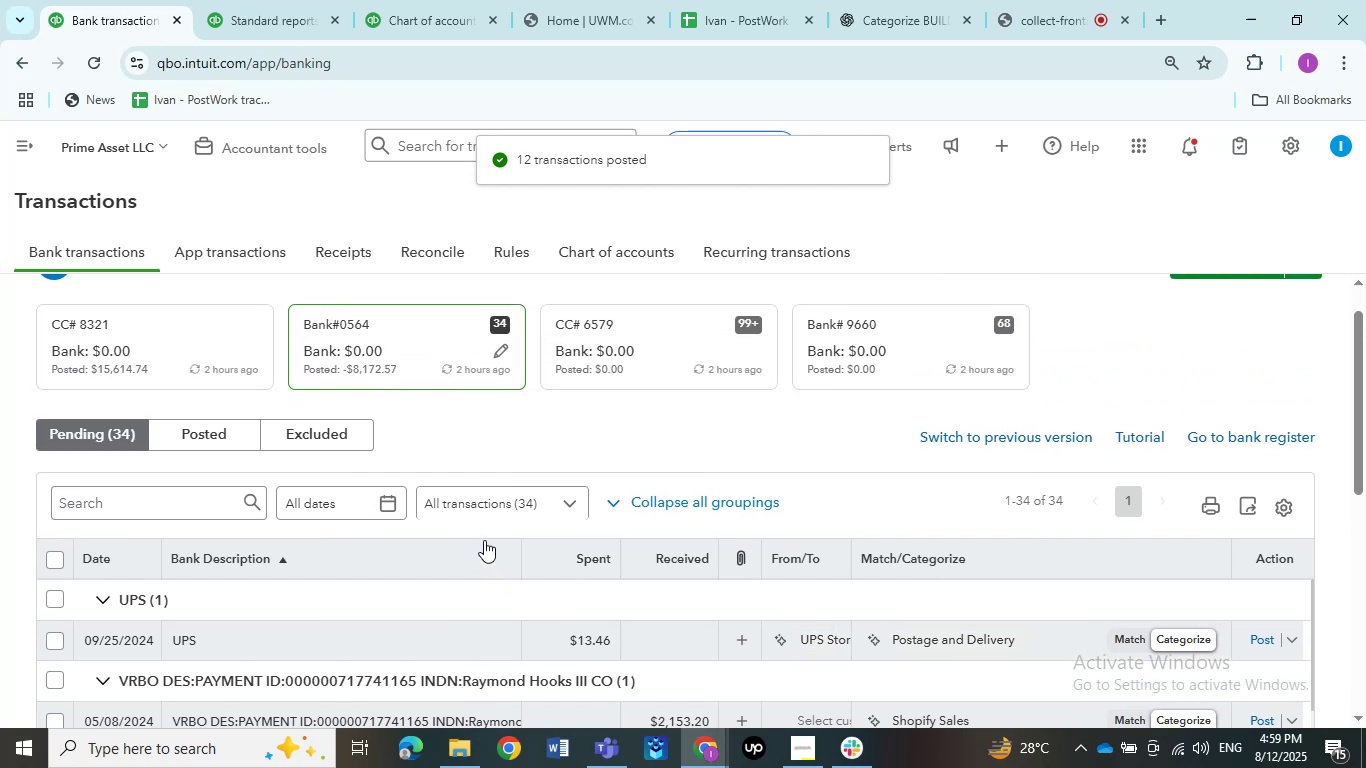 
scroll: coordinate [485, 540], scroll_direction: down, amount: 1.0
 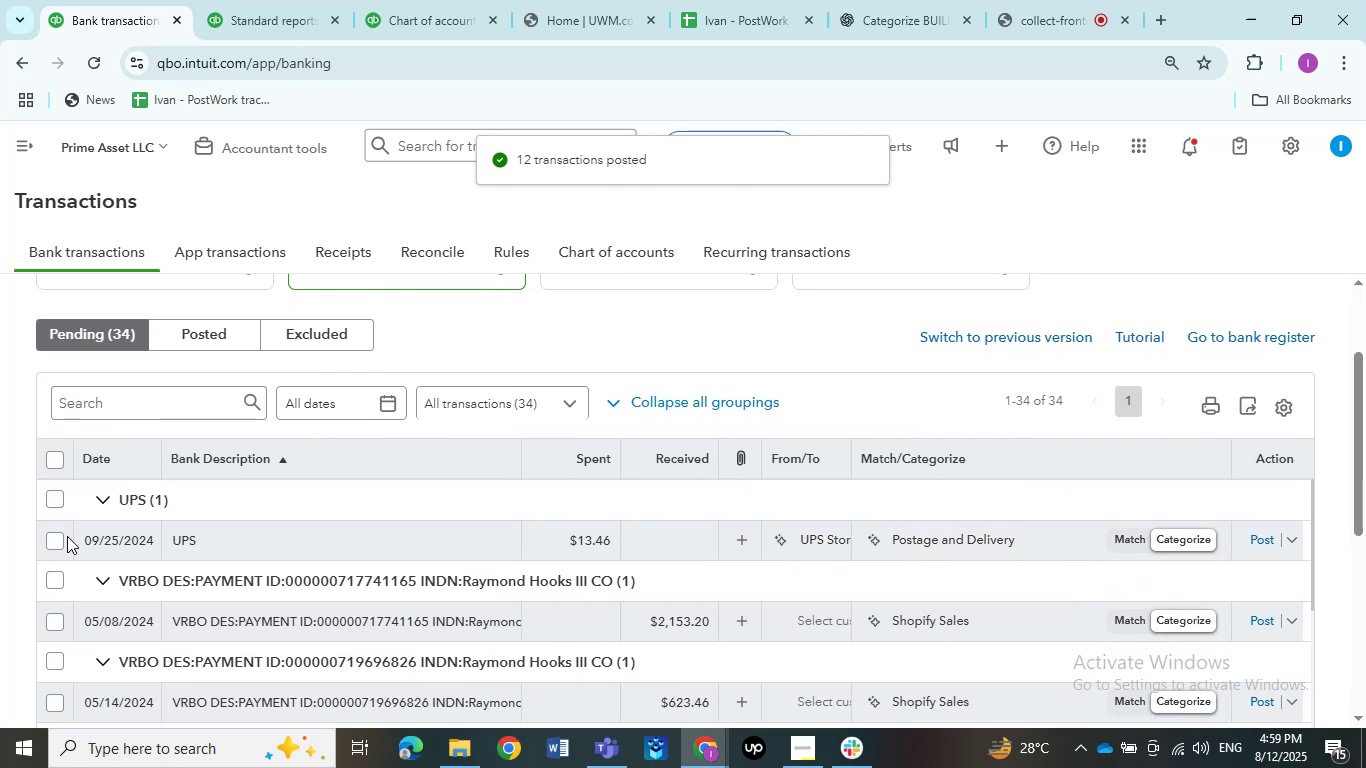 
left_click([57, 538])
 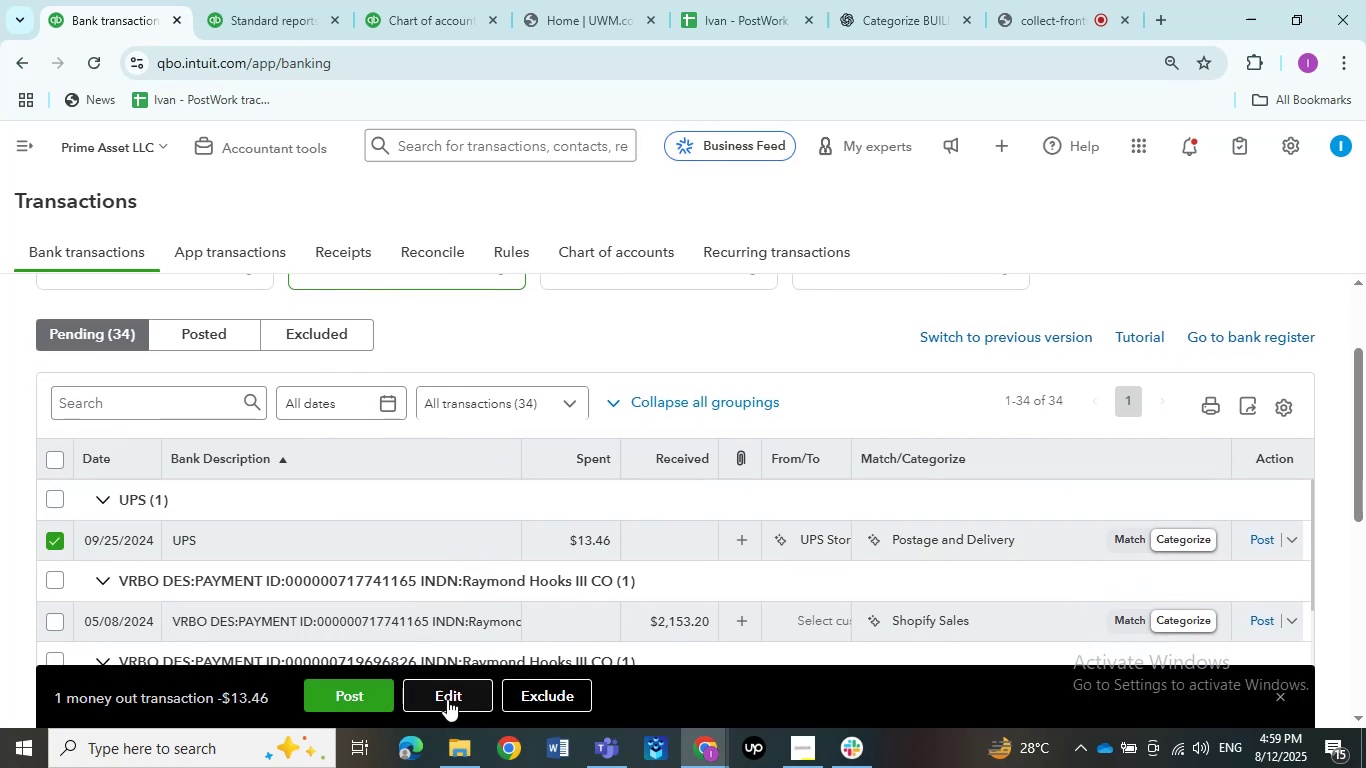 
left_click([447, 699])
 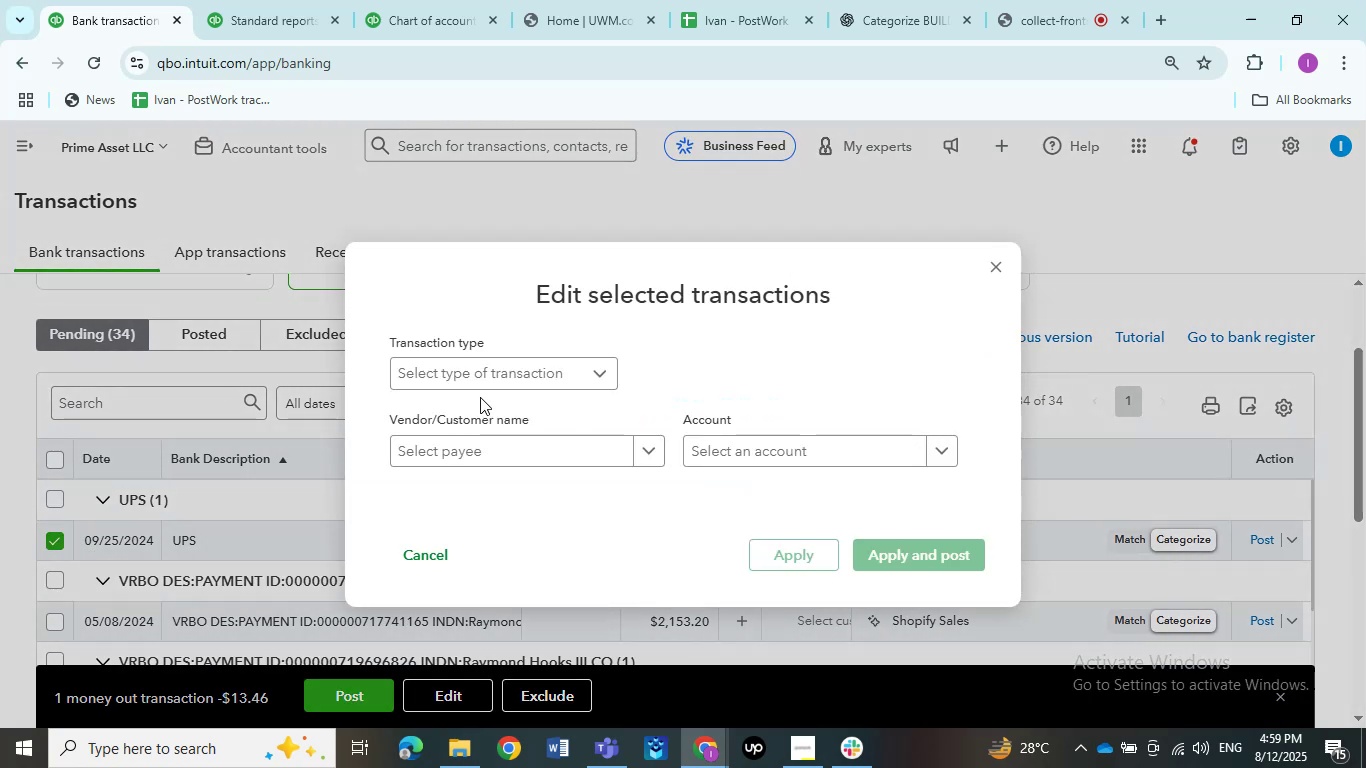 
left_click([479, 388])
 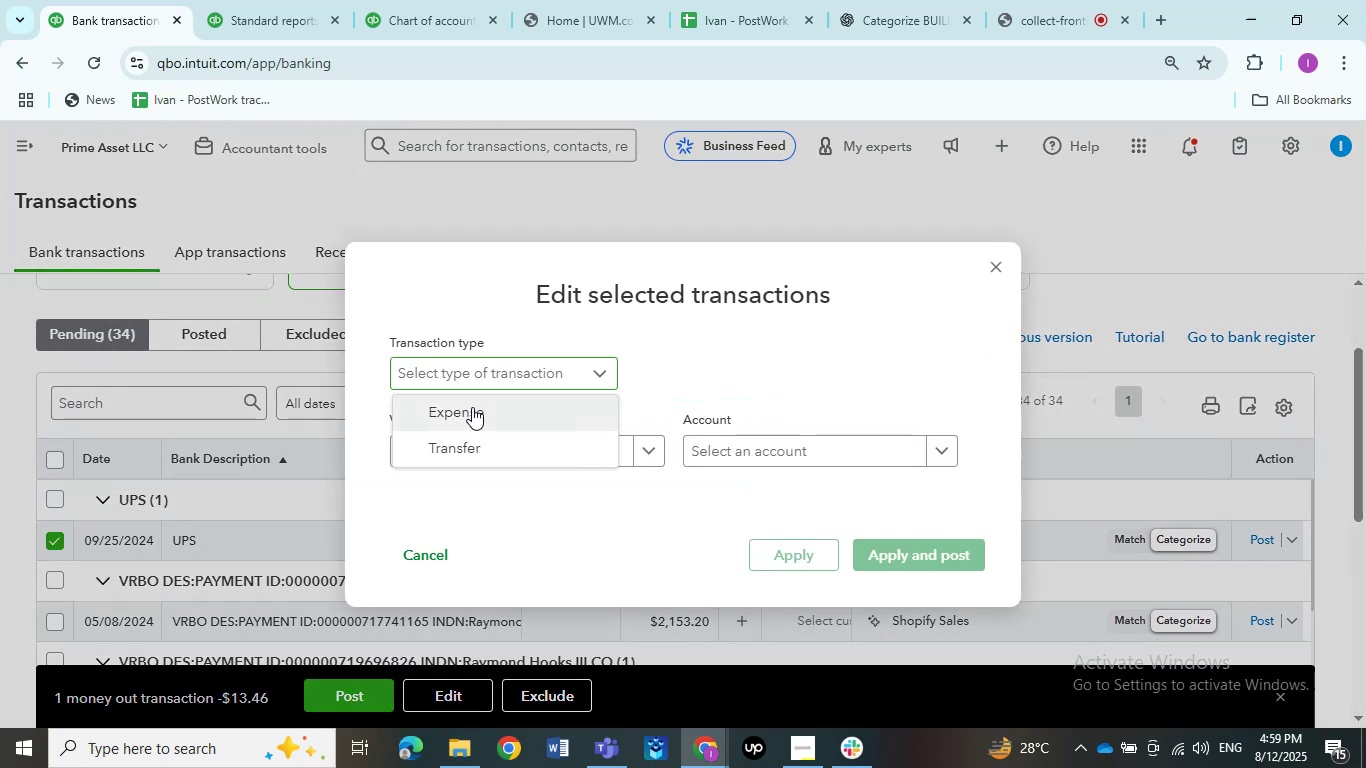 
left_click([472, 407])
 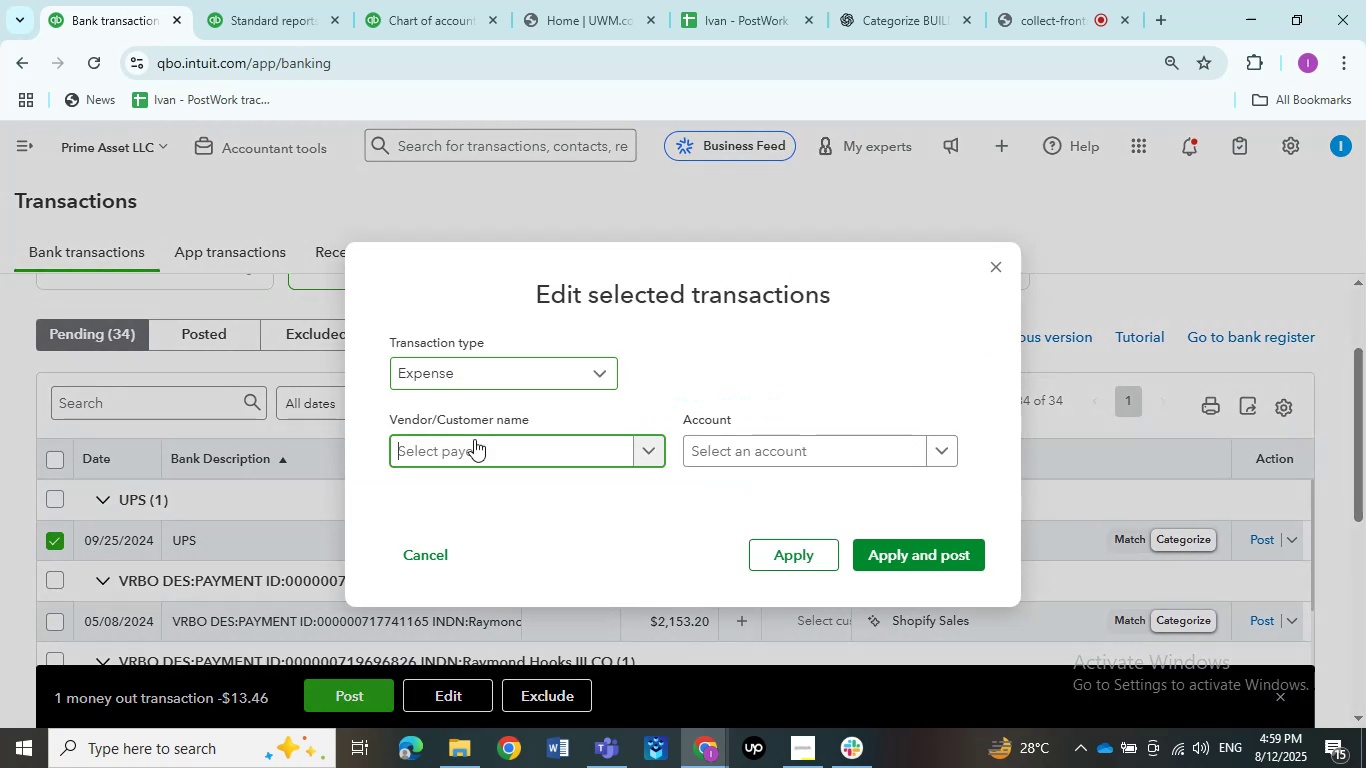 
left_click([474, 439])
 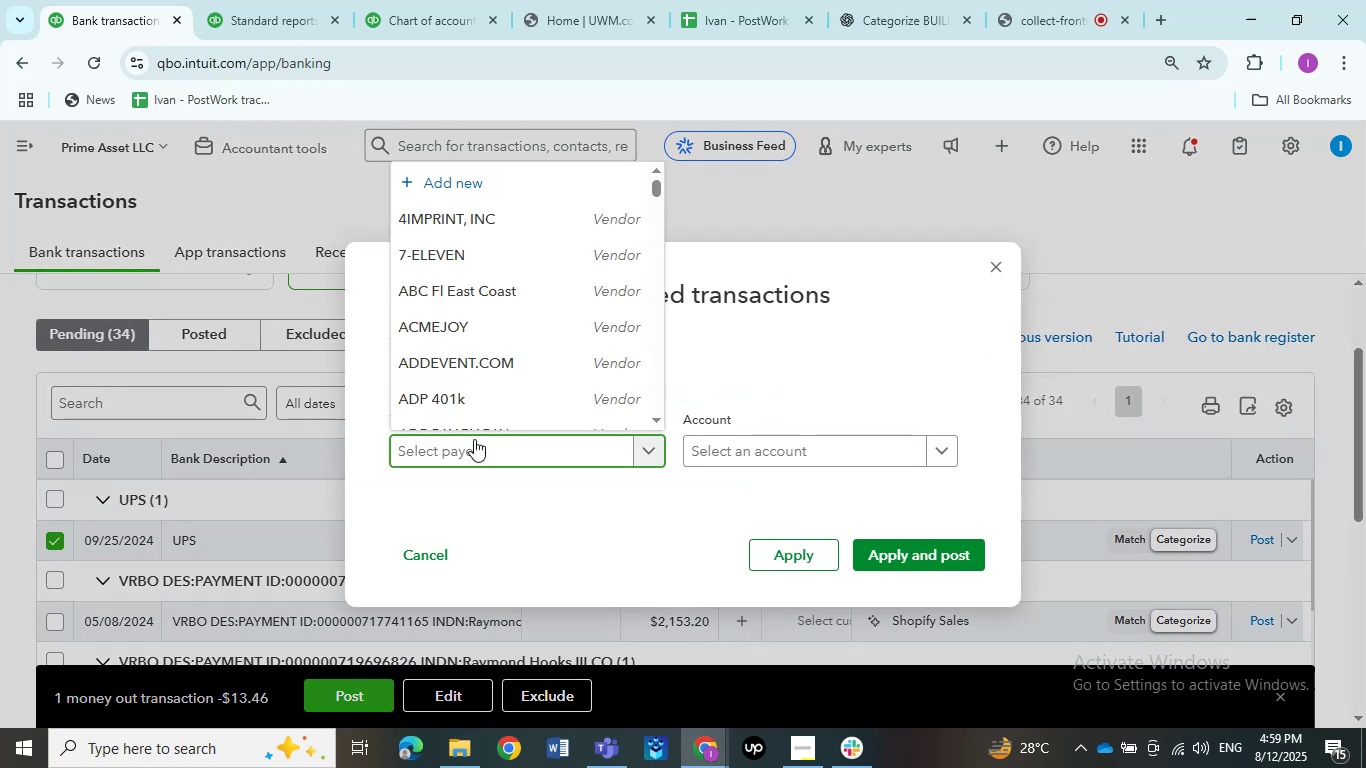 
type(ups)
 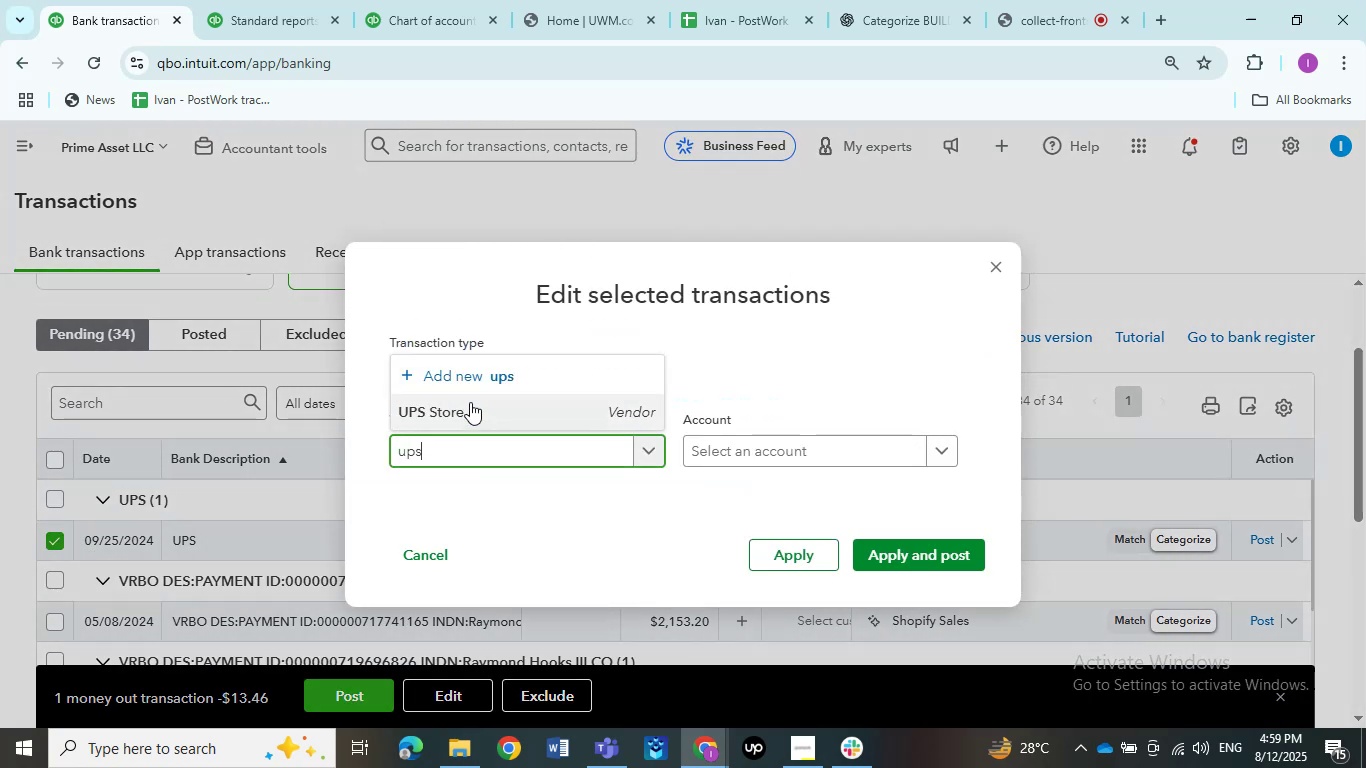 
left_click([470, 402])
 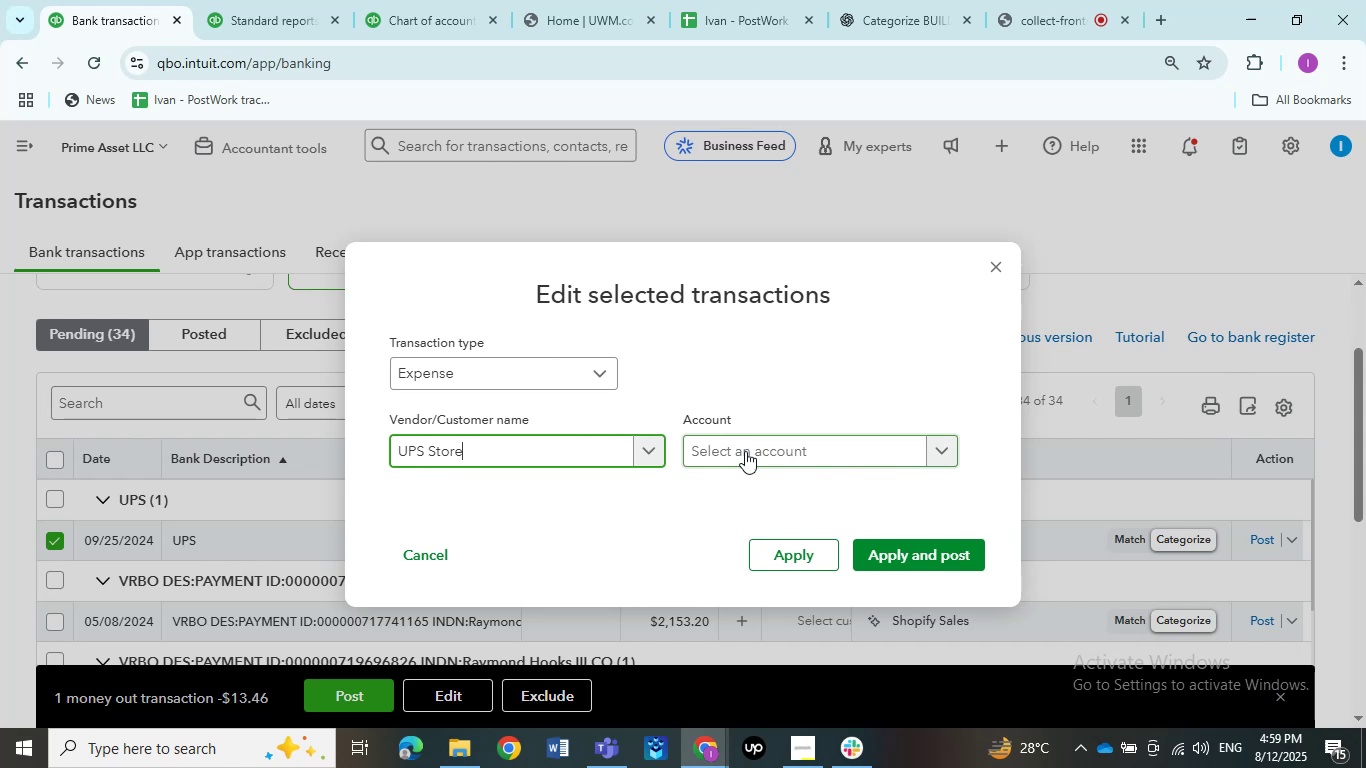 
left_click([745, 451])
 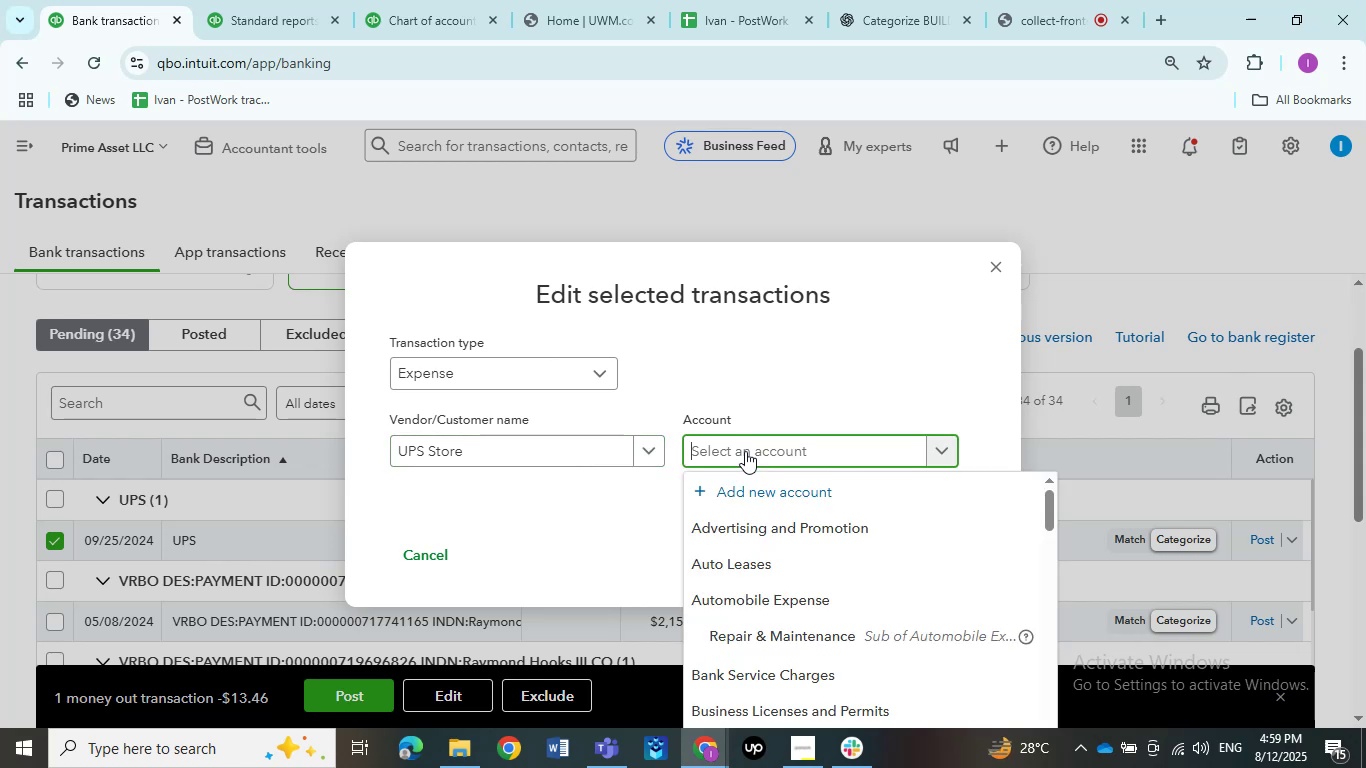 
type(post)
 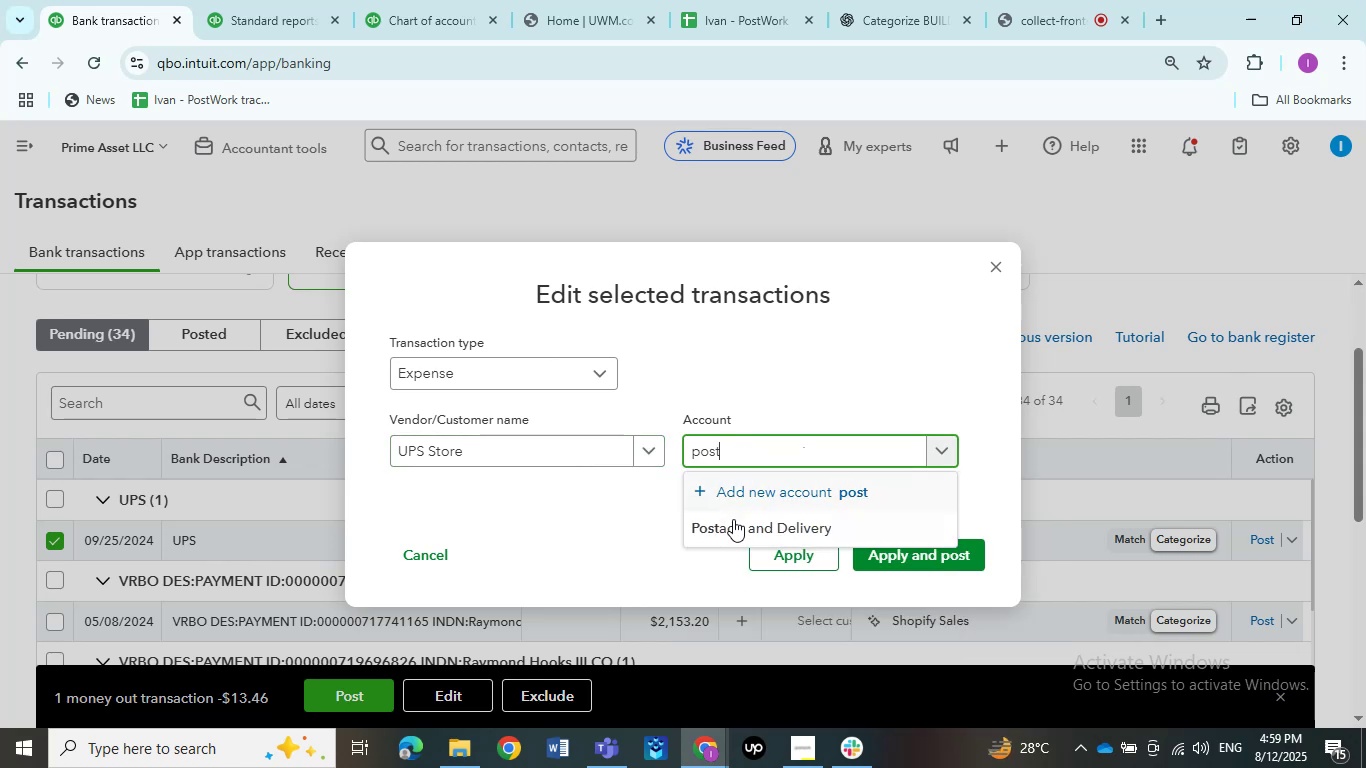 
left_click([733, 519])
 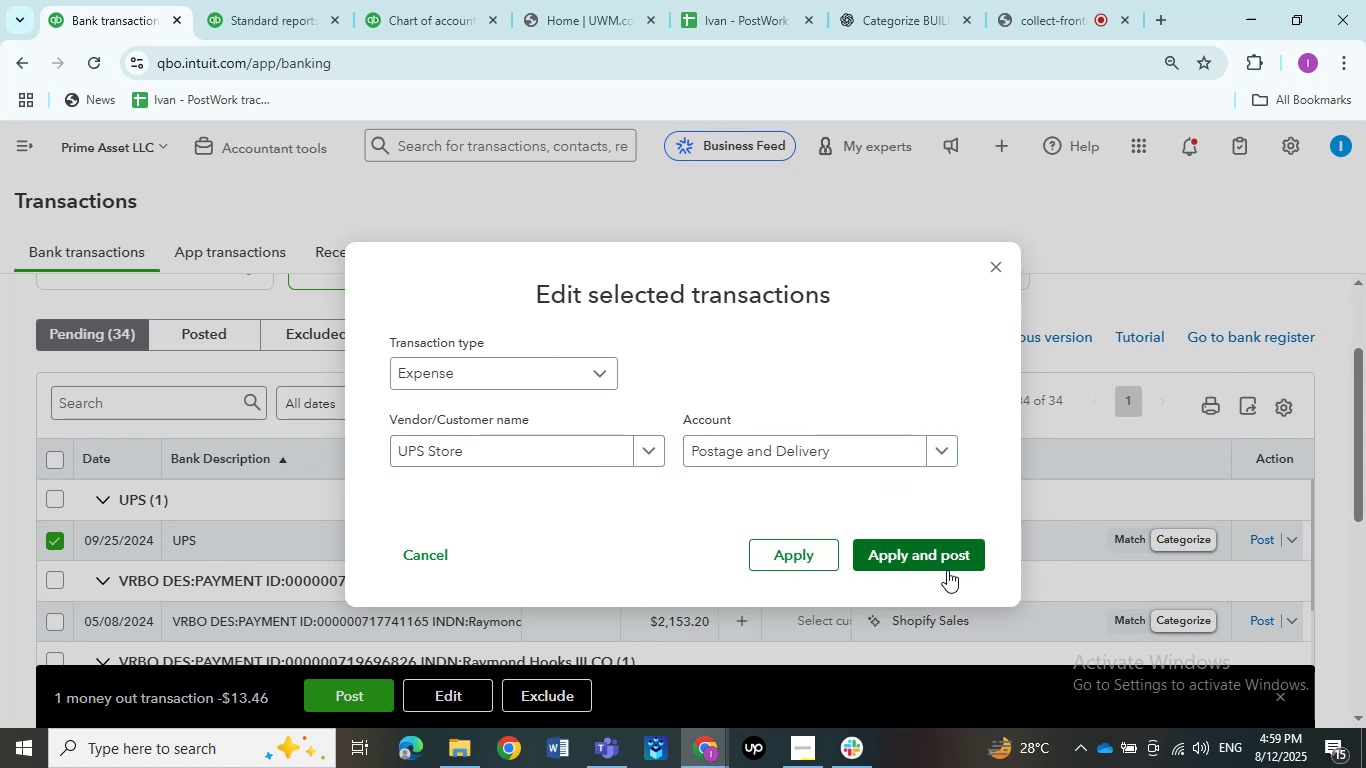 
left_click([925, 558])
 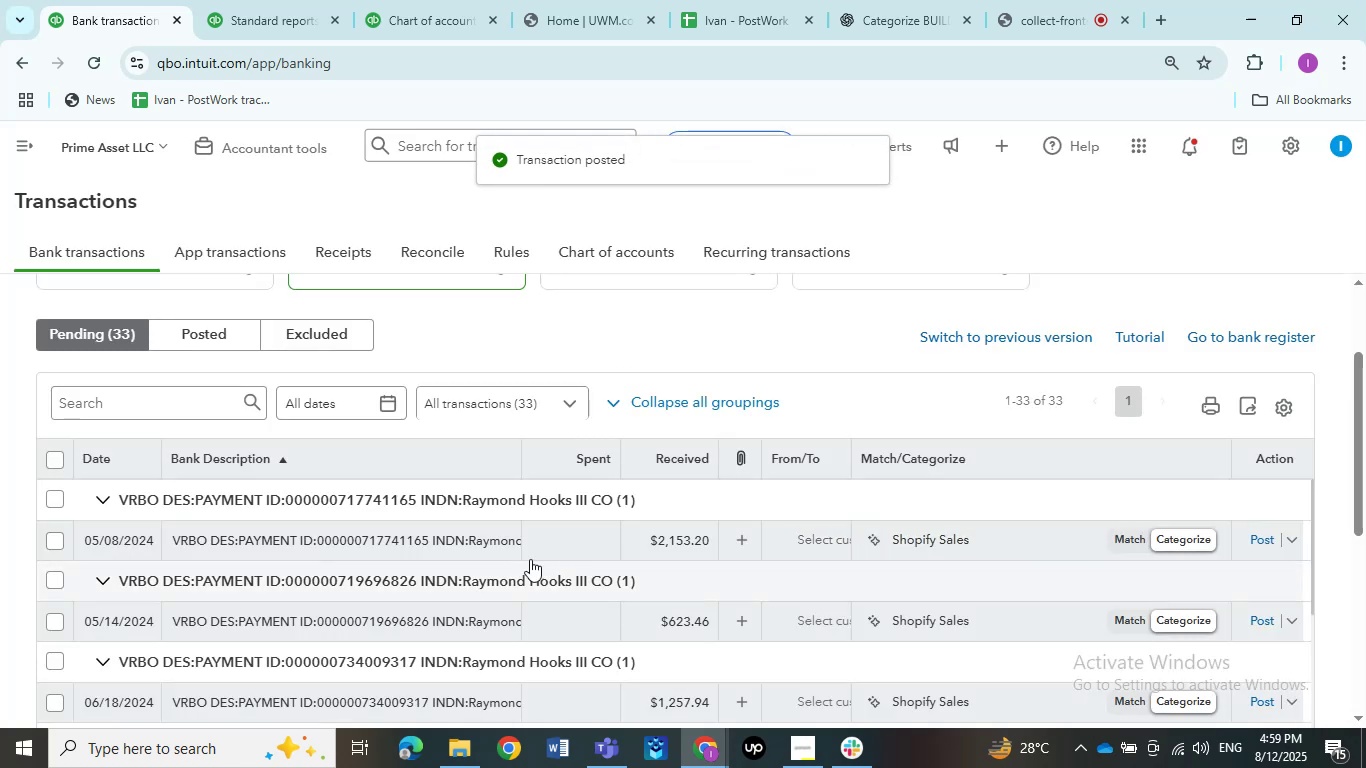 
left_click([403, 540])
 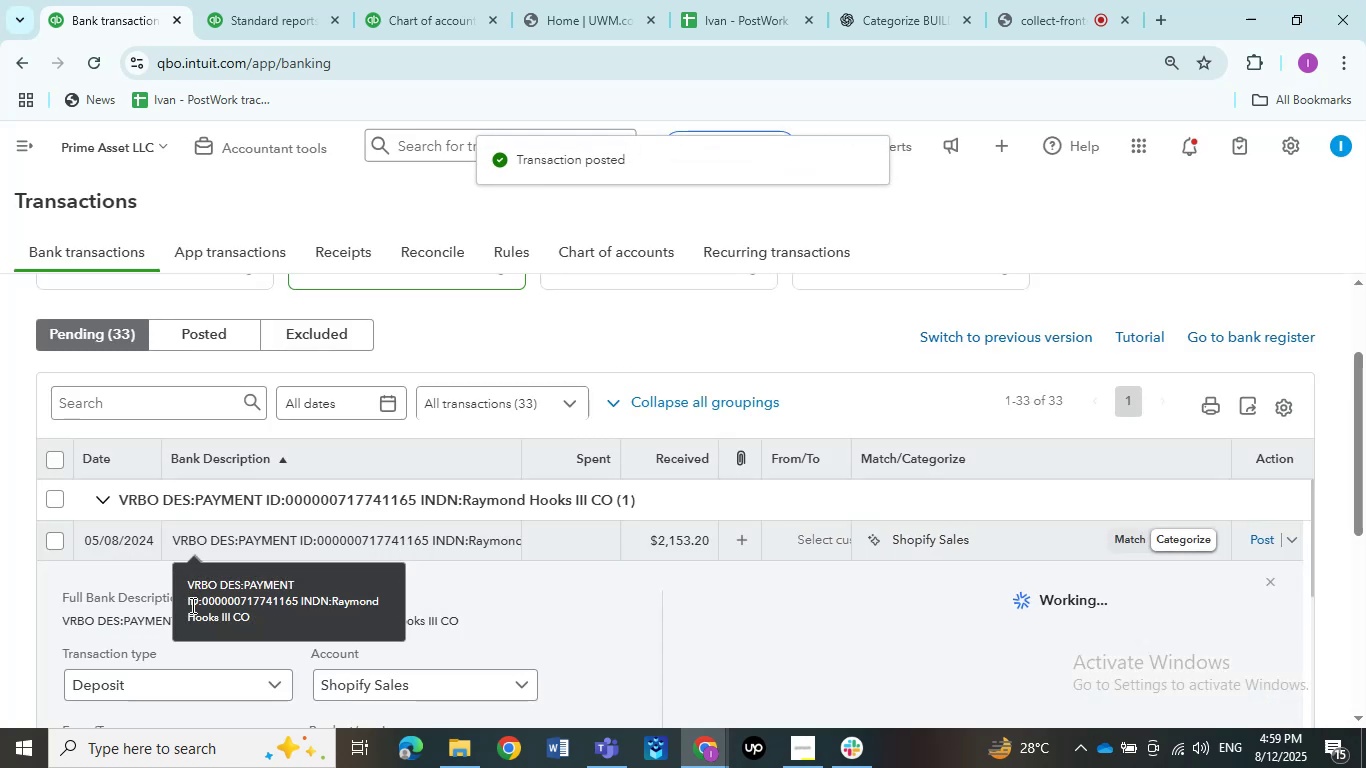 
scroll: coordinate [189, 612], scroll_direction: down, amount: 1.0
 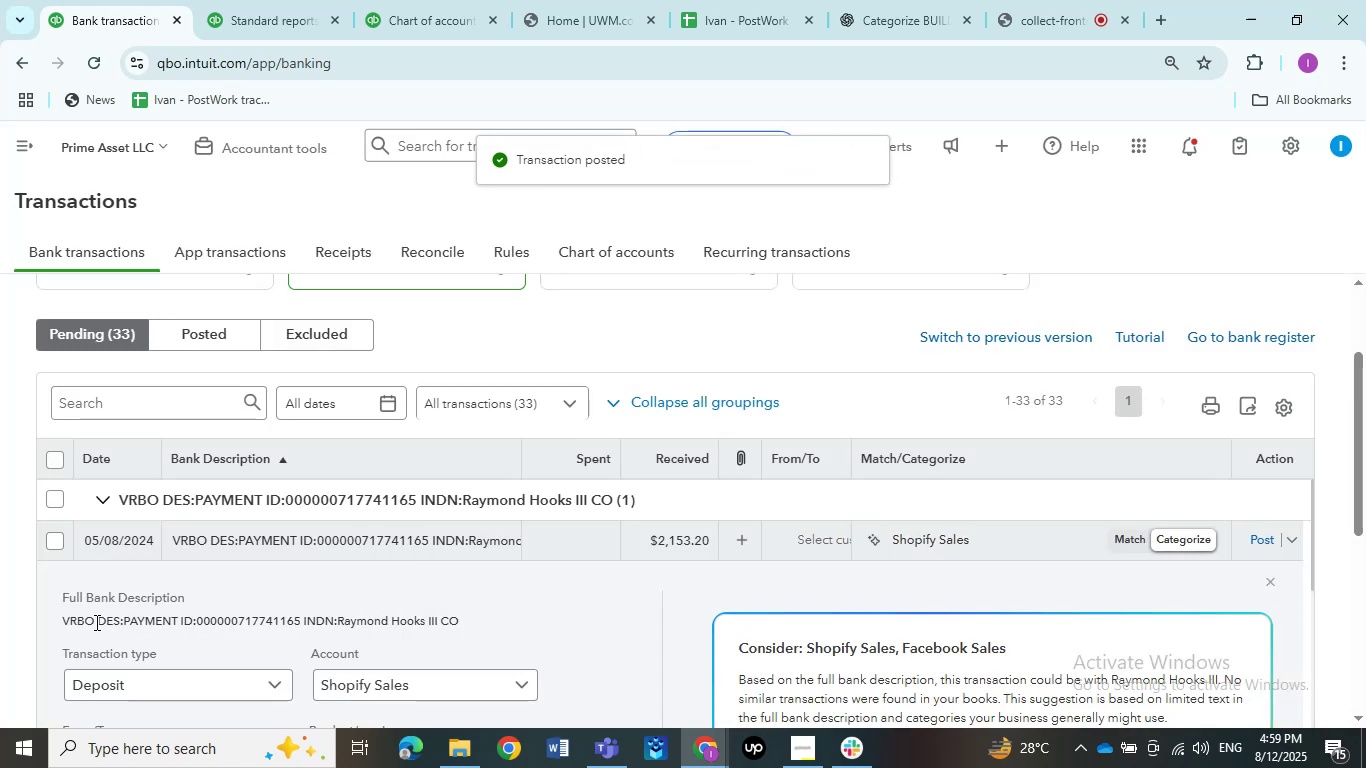 
left_click_drag(start_coordinate=[95, 622], to_coordinate=[63, 627])
 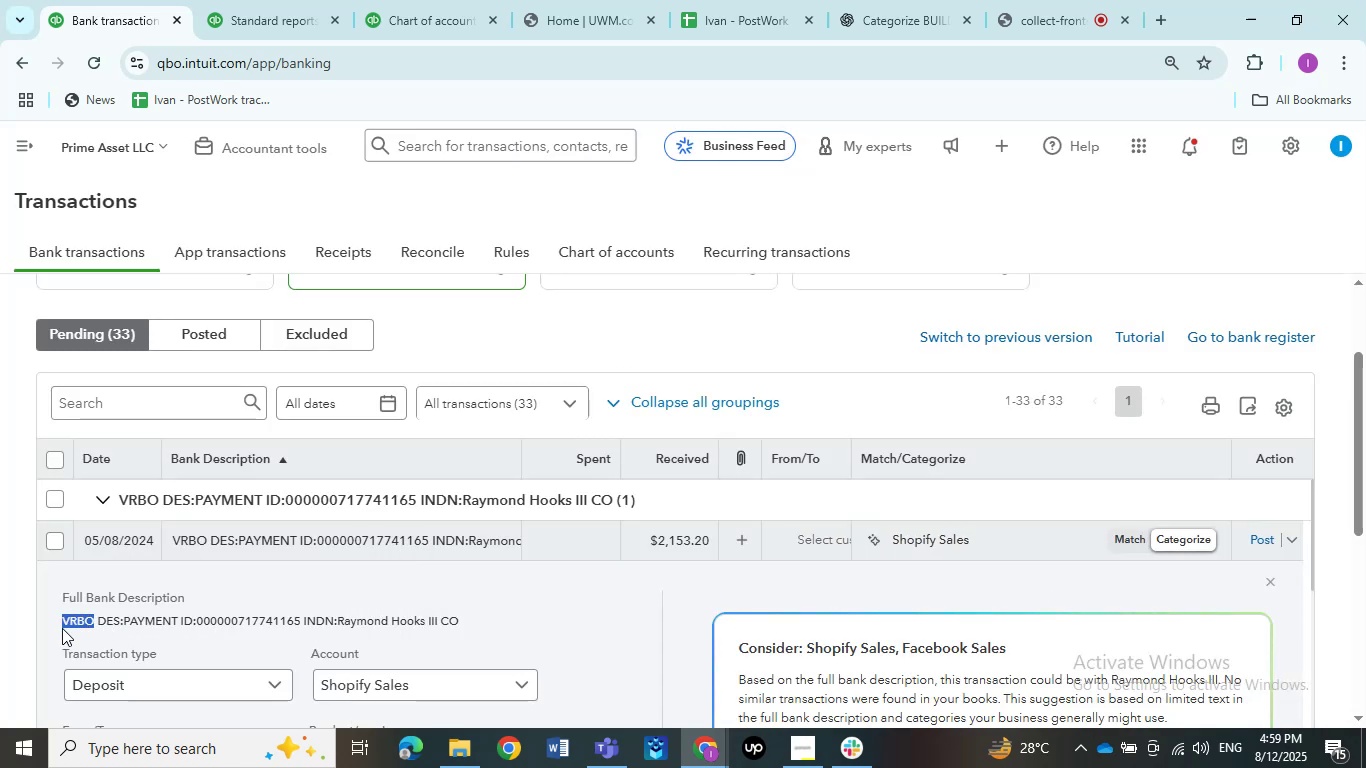 
key(Control+C)
 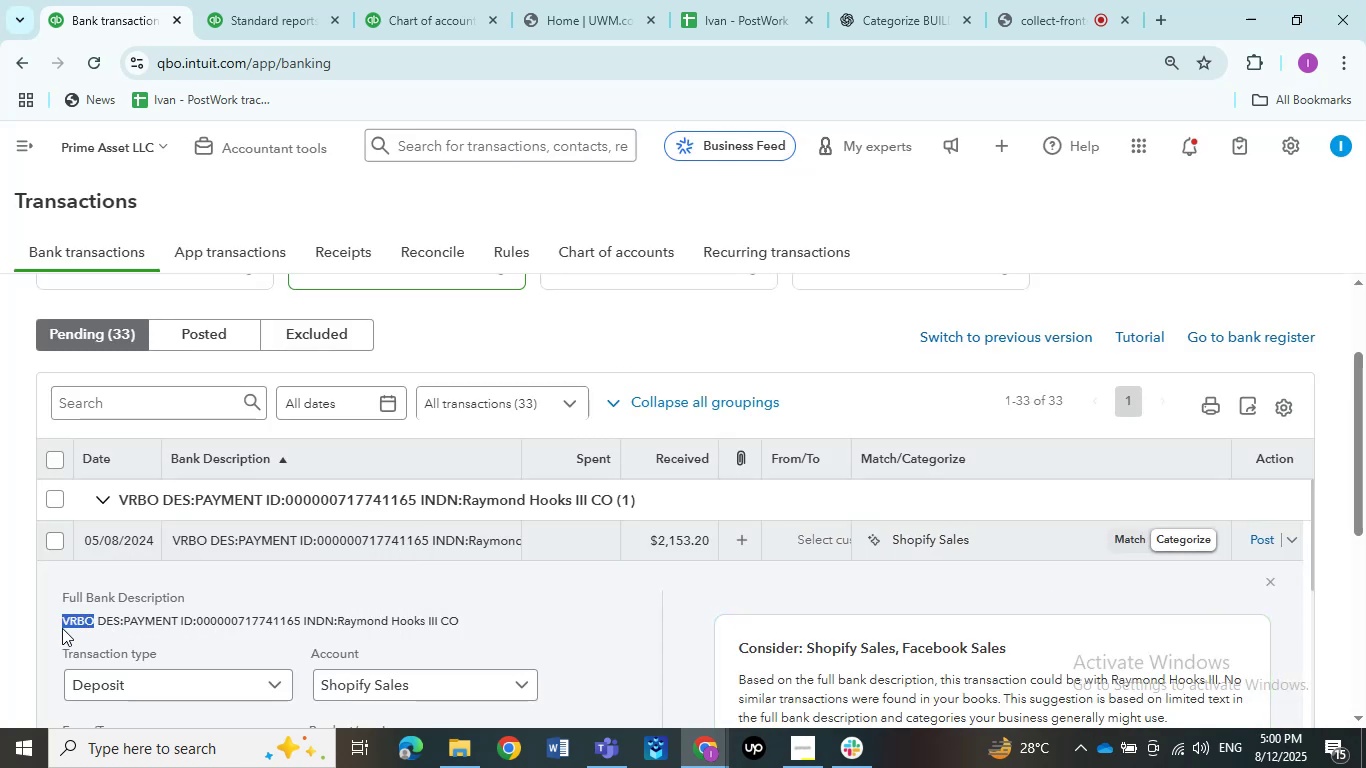 
key(Control+C)
 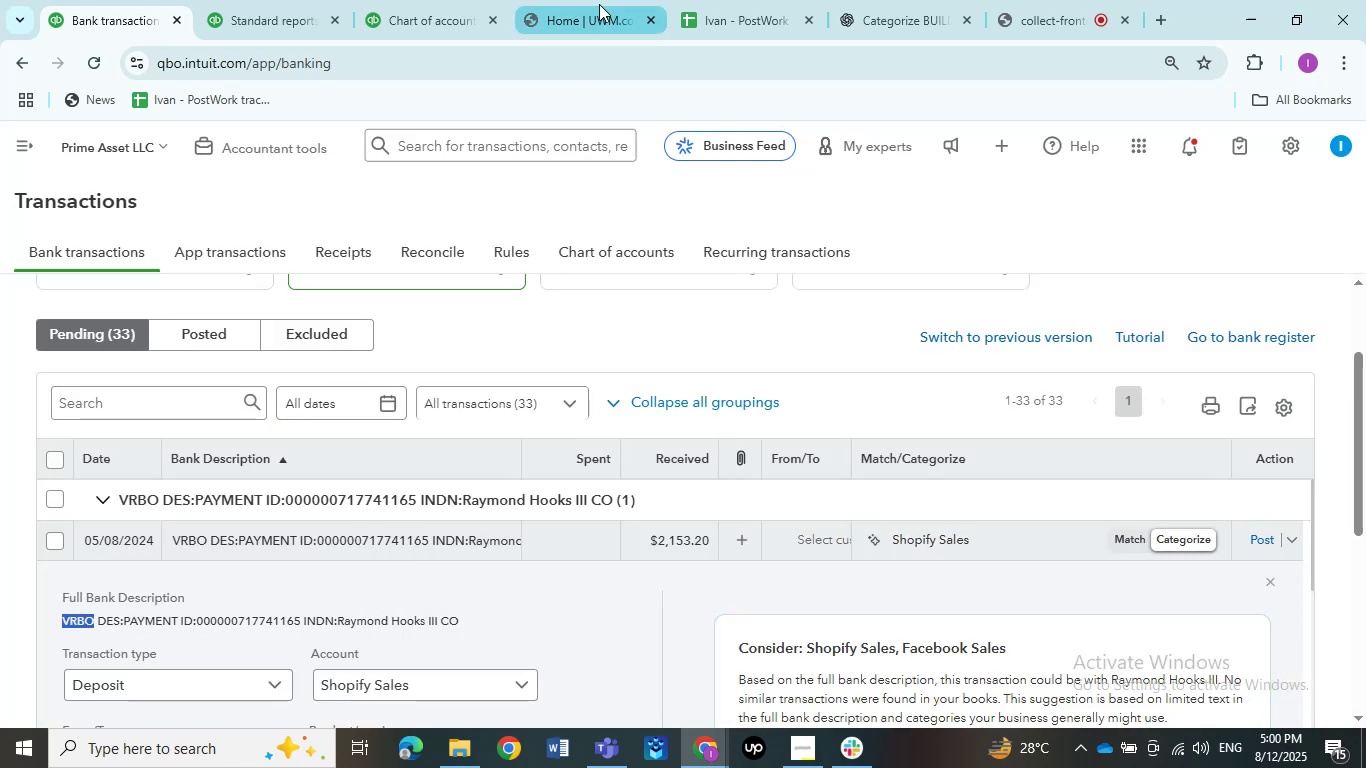 
left_click([599, 4])
 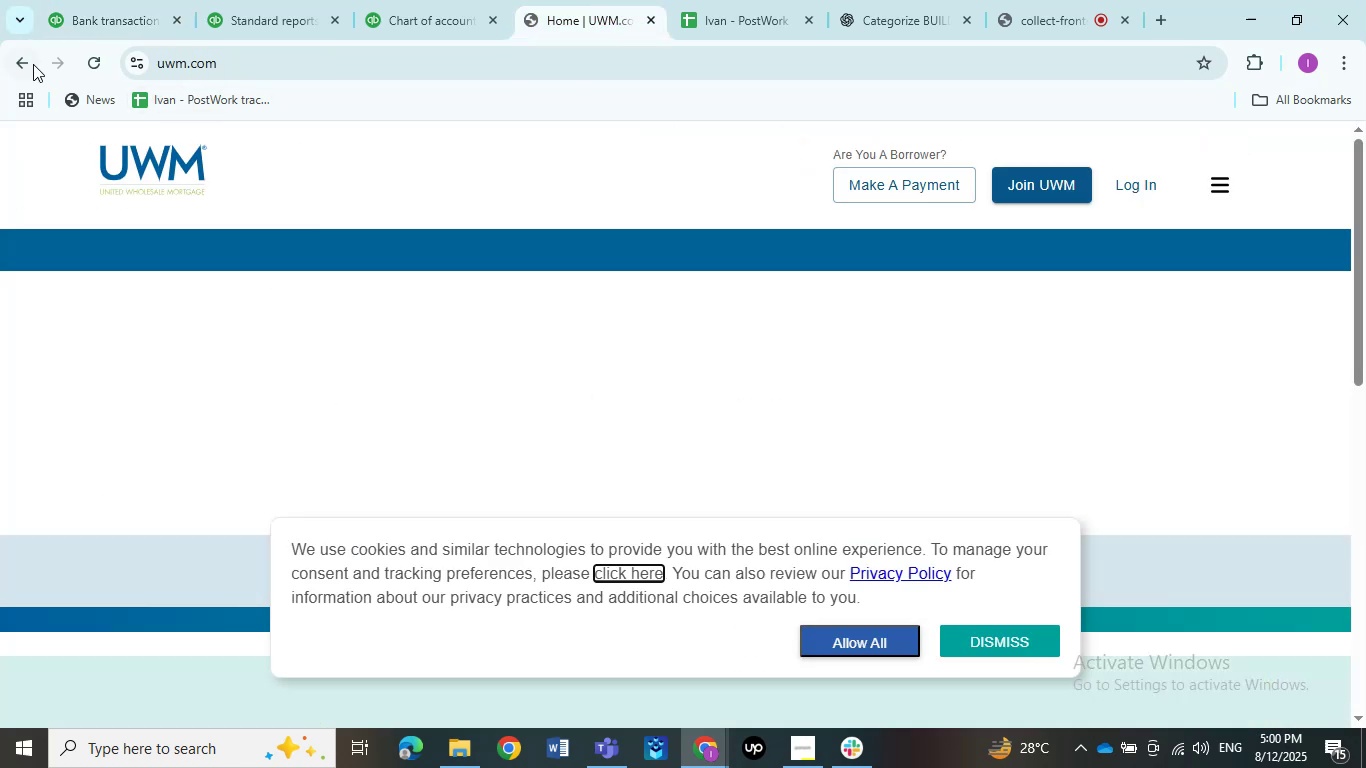 
left_click([33, 64])
 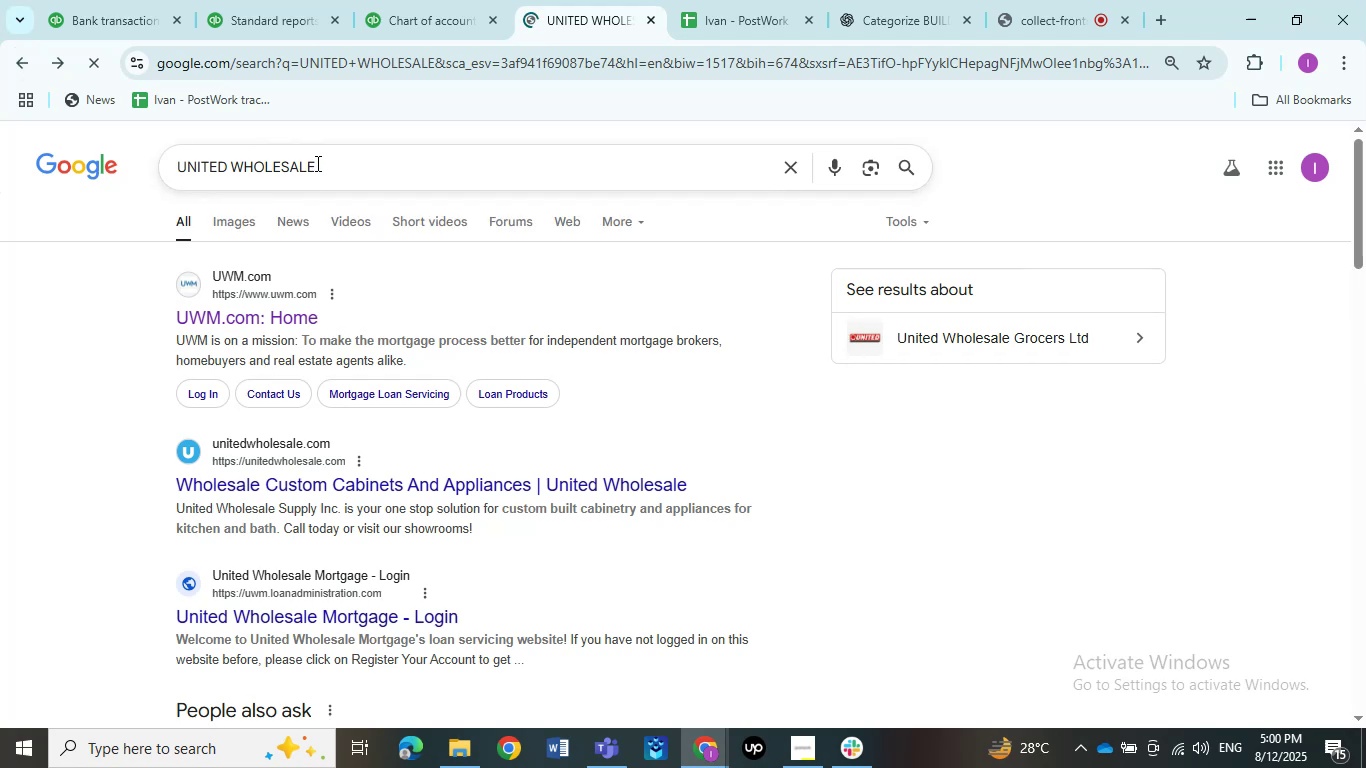 
left_click([316, 163])
 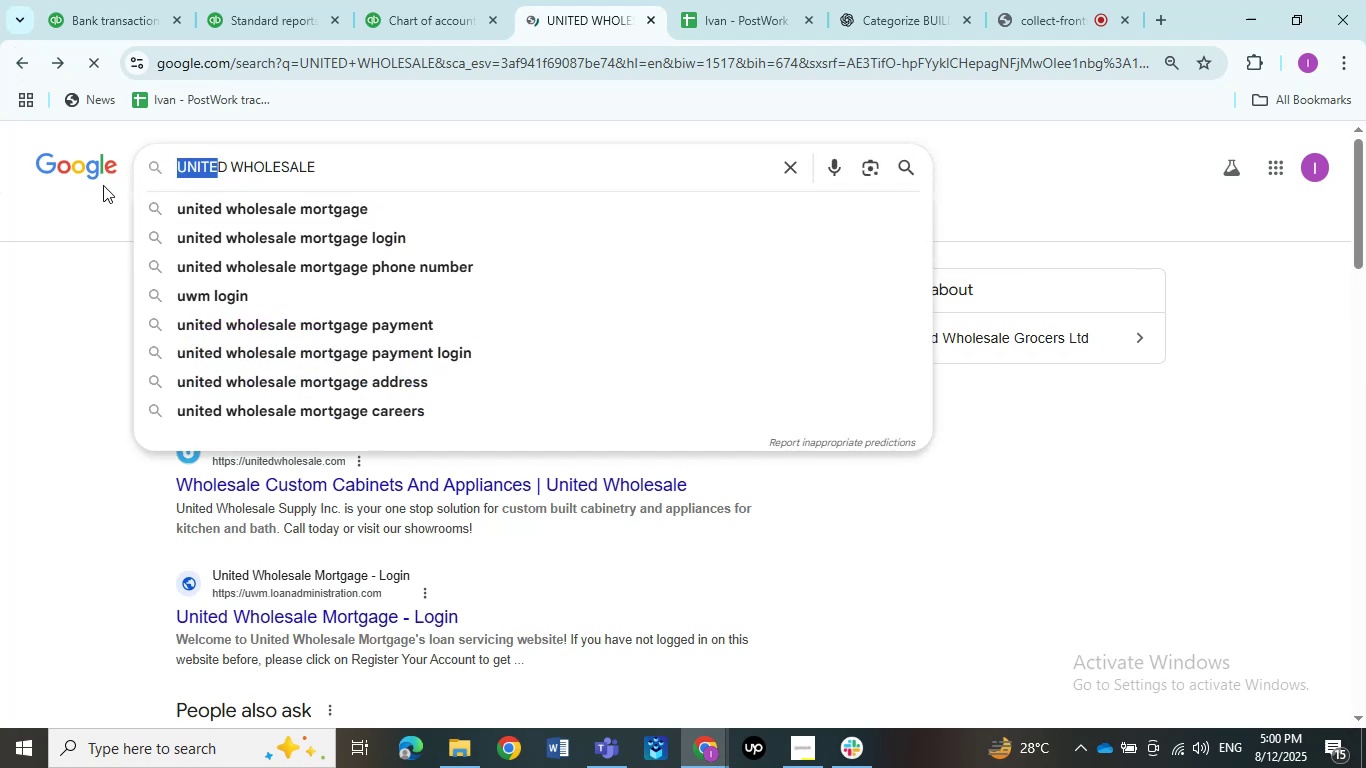 
left_click_drag(start_coordinate=[218, 178], to_coordinate=[103, 185])
 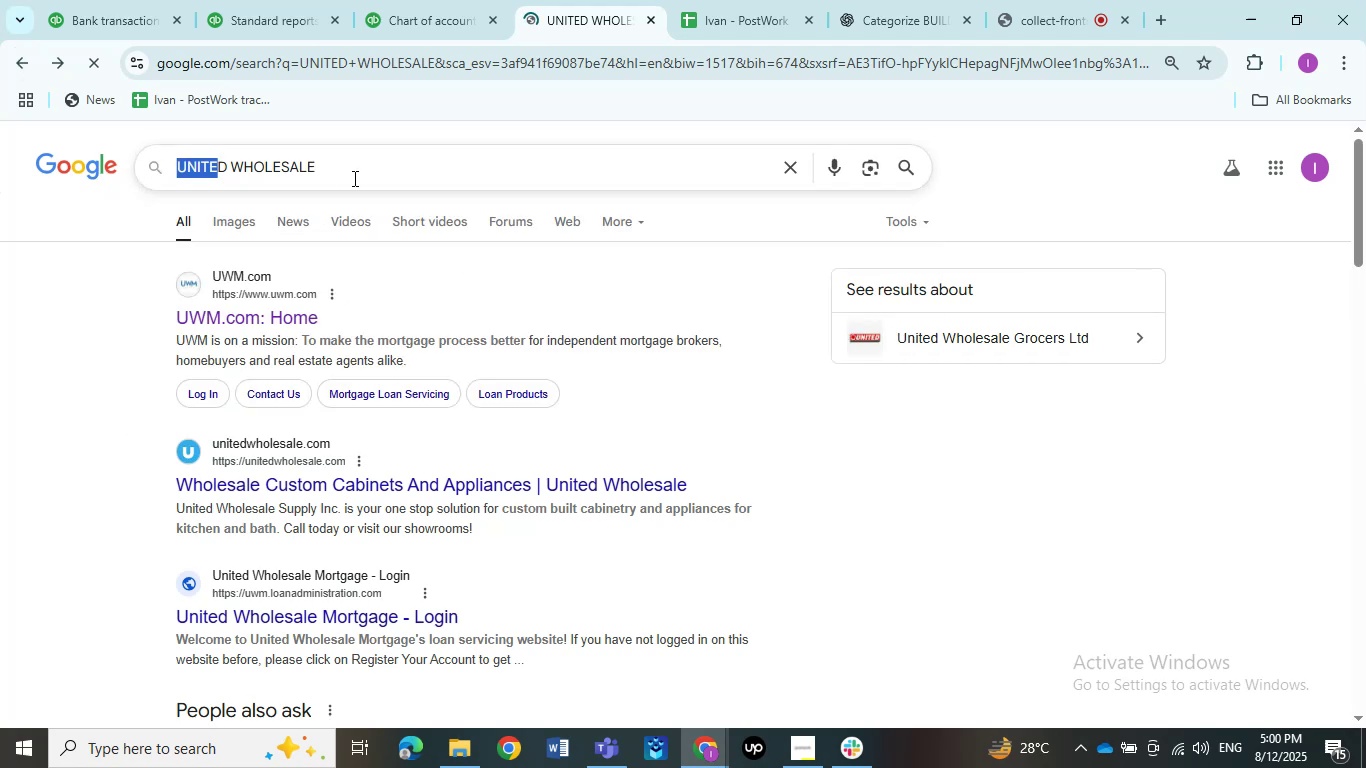 
hold_key(key=ControlLeft, duration=0.35)
 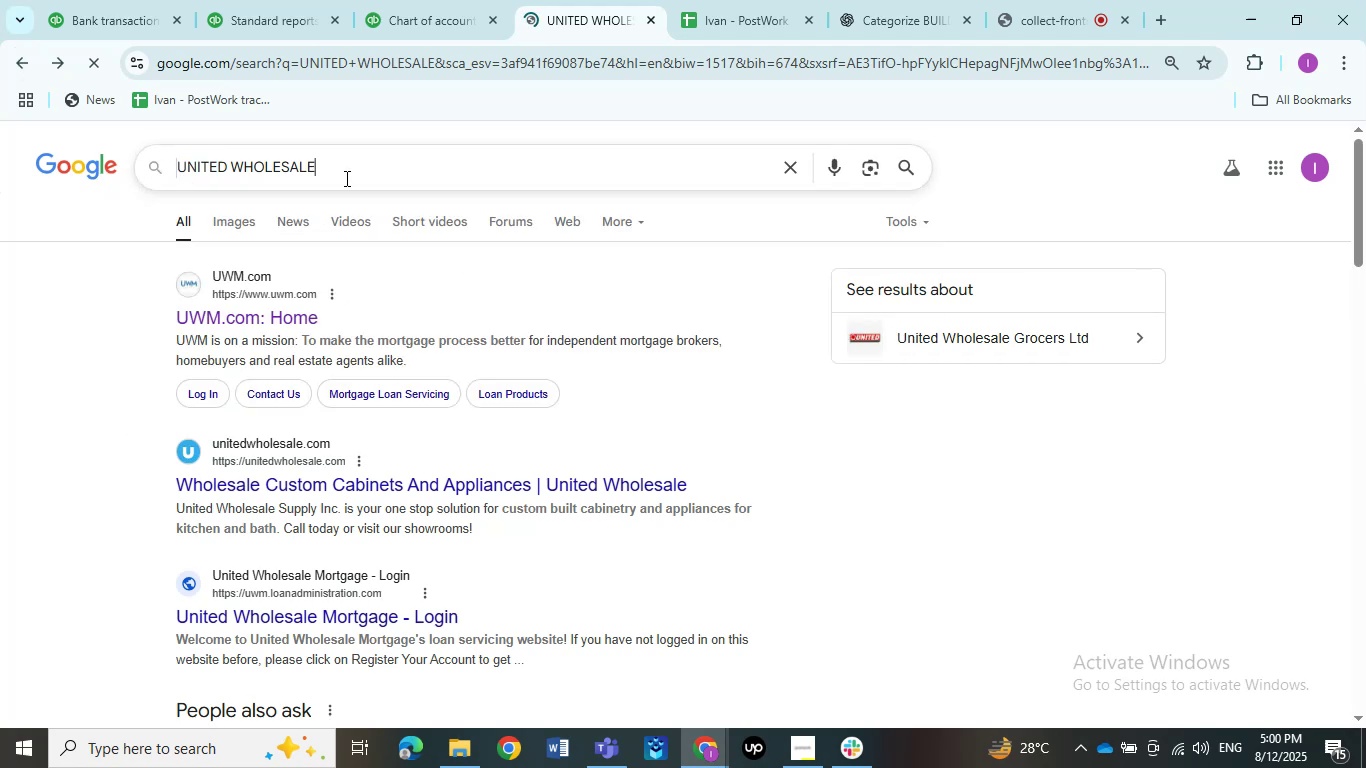 
left_click_drag(start_coordinate=[353, 178], to_coordinate=[176, 189])
 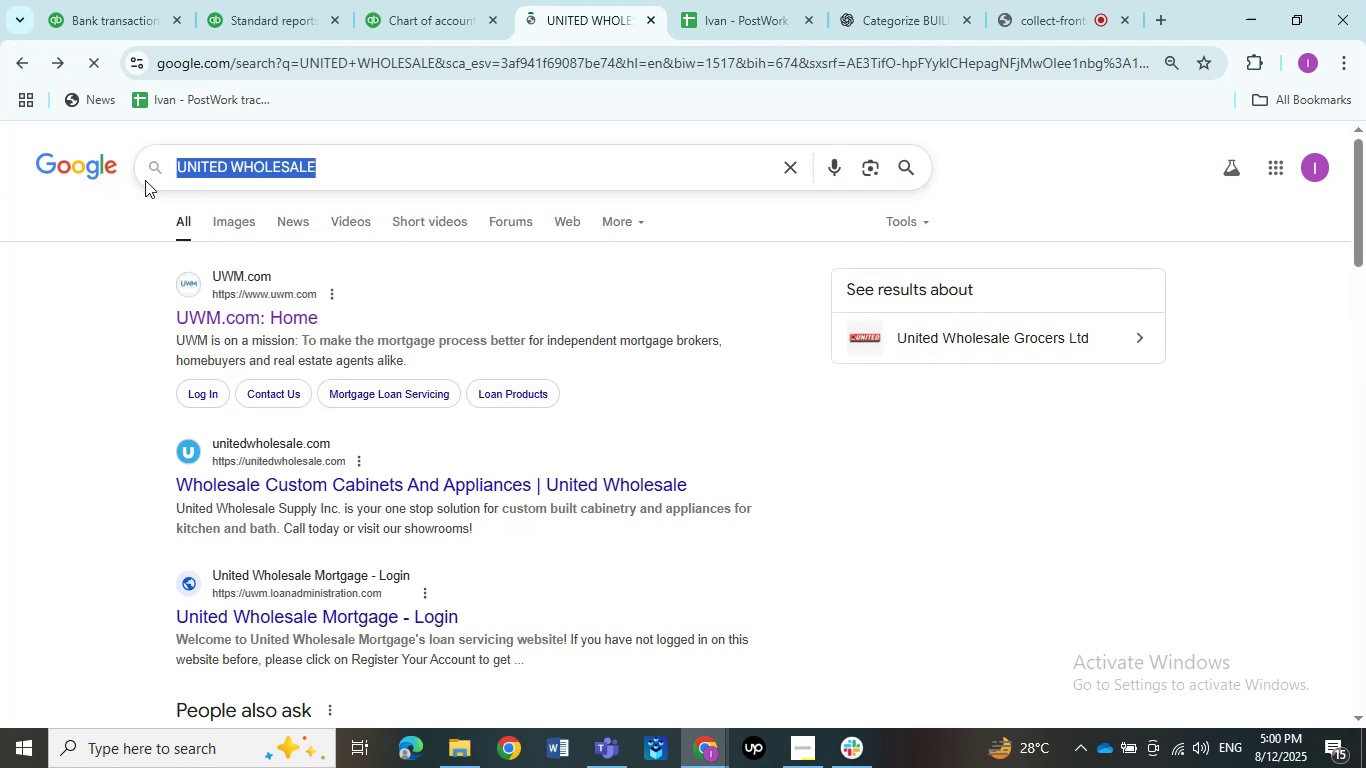 
key(Control+V)
 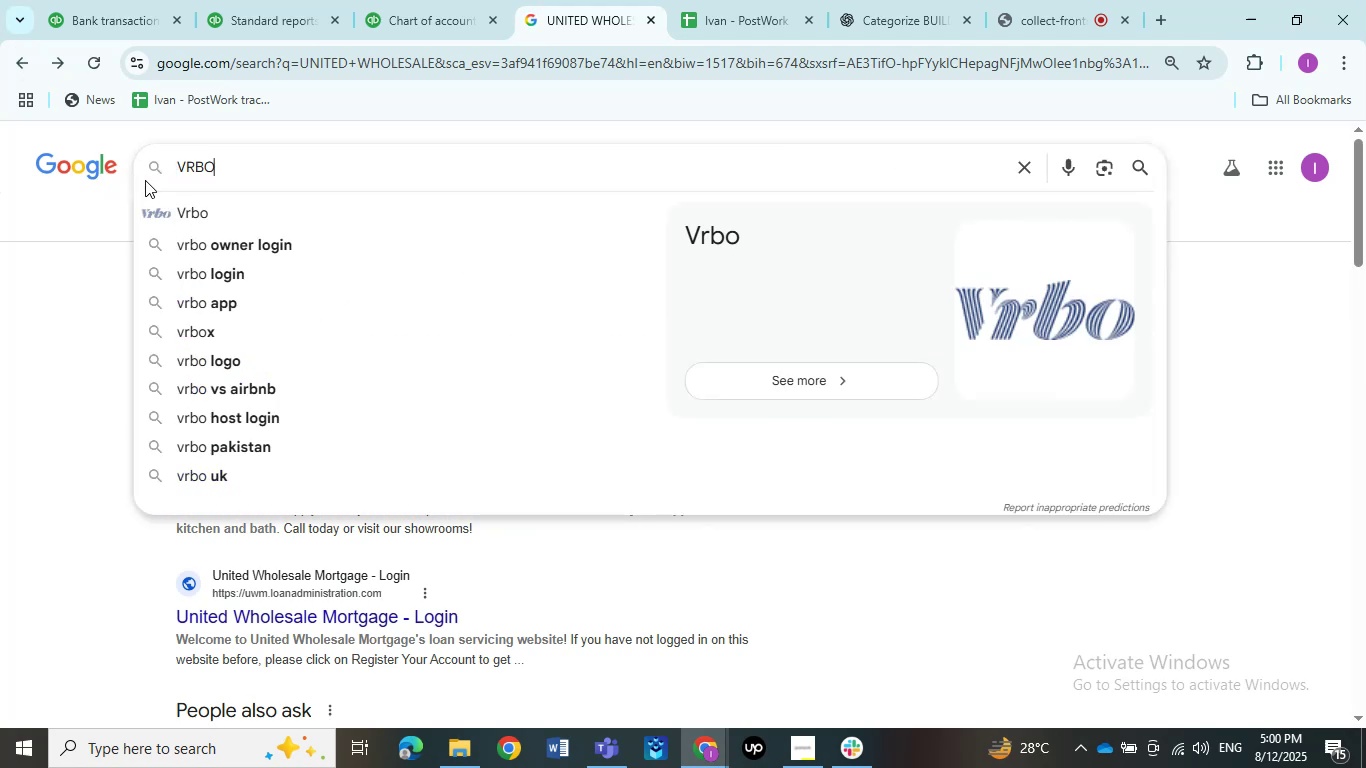 
key(NumpadEnter)
 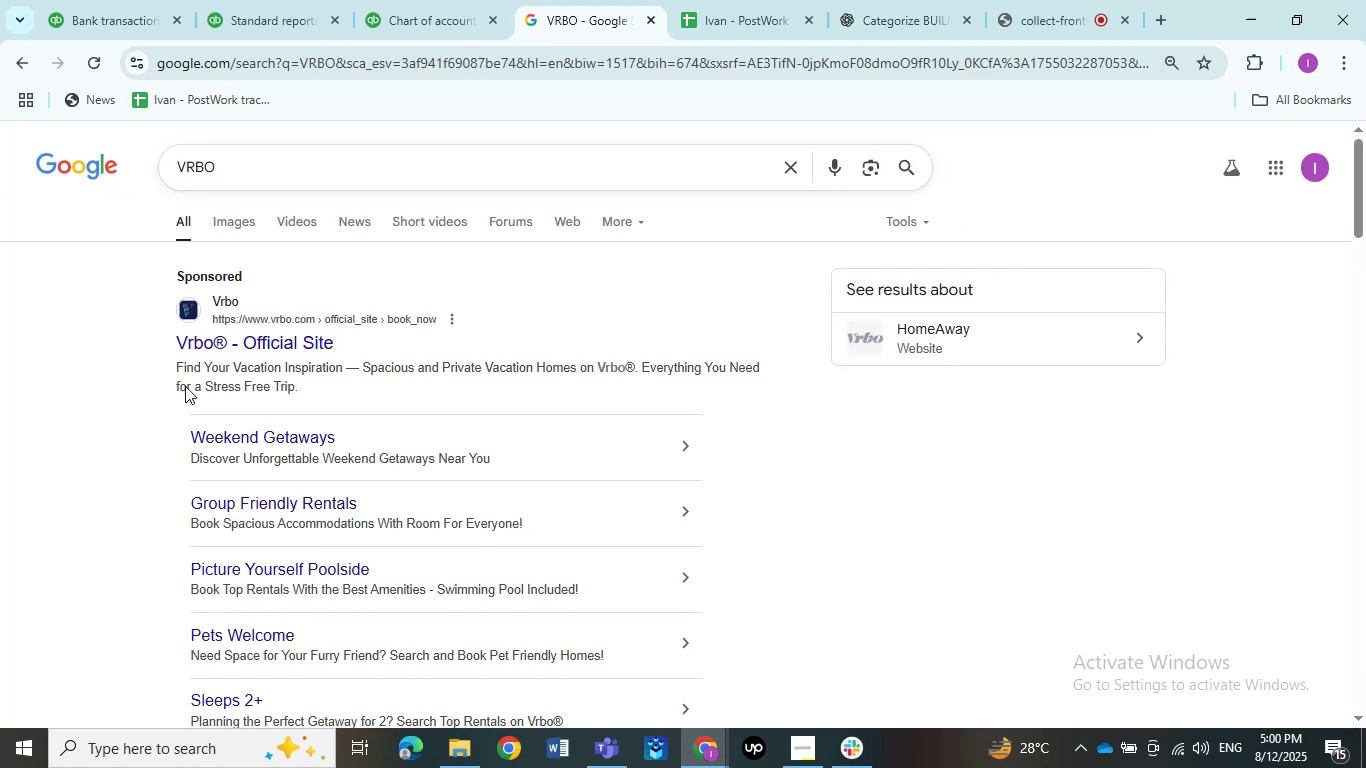 
wait(6.83)
 